 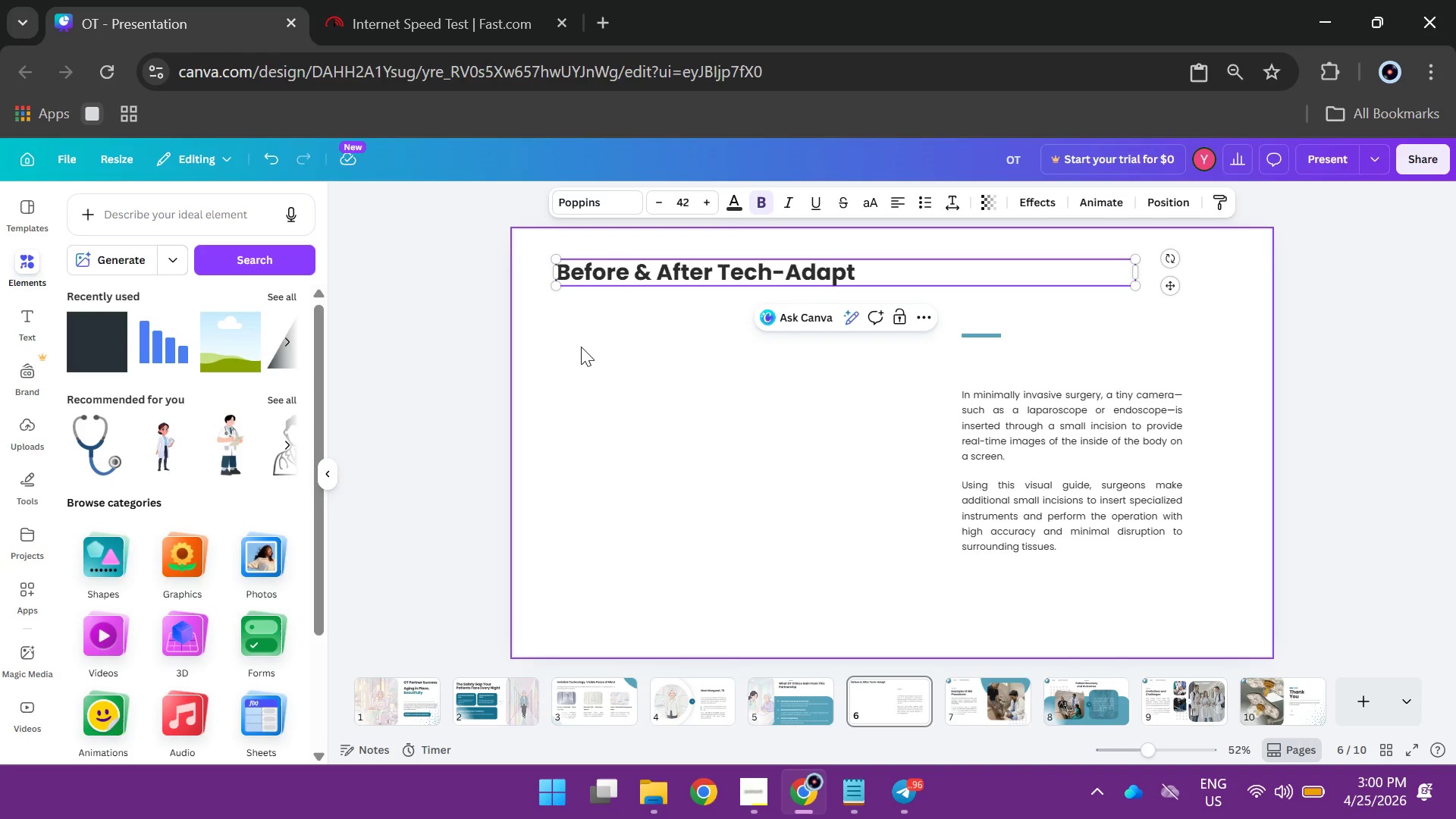 
left_click([570, 271])
 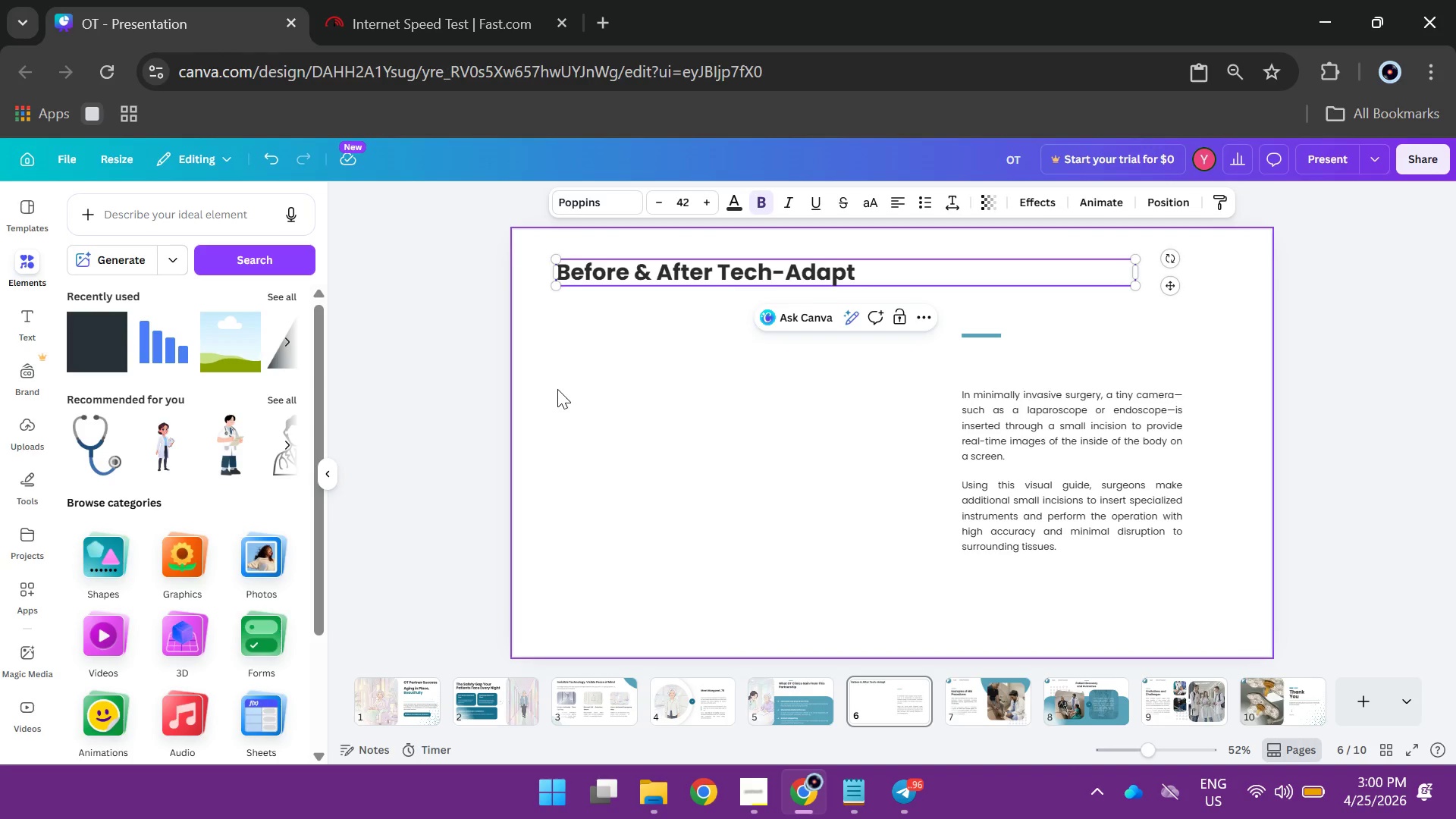 
key(ArrowLeft)
 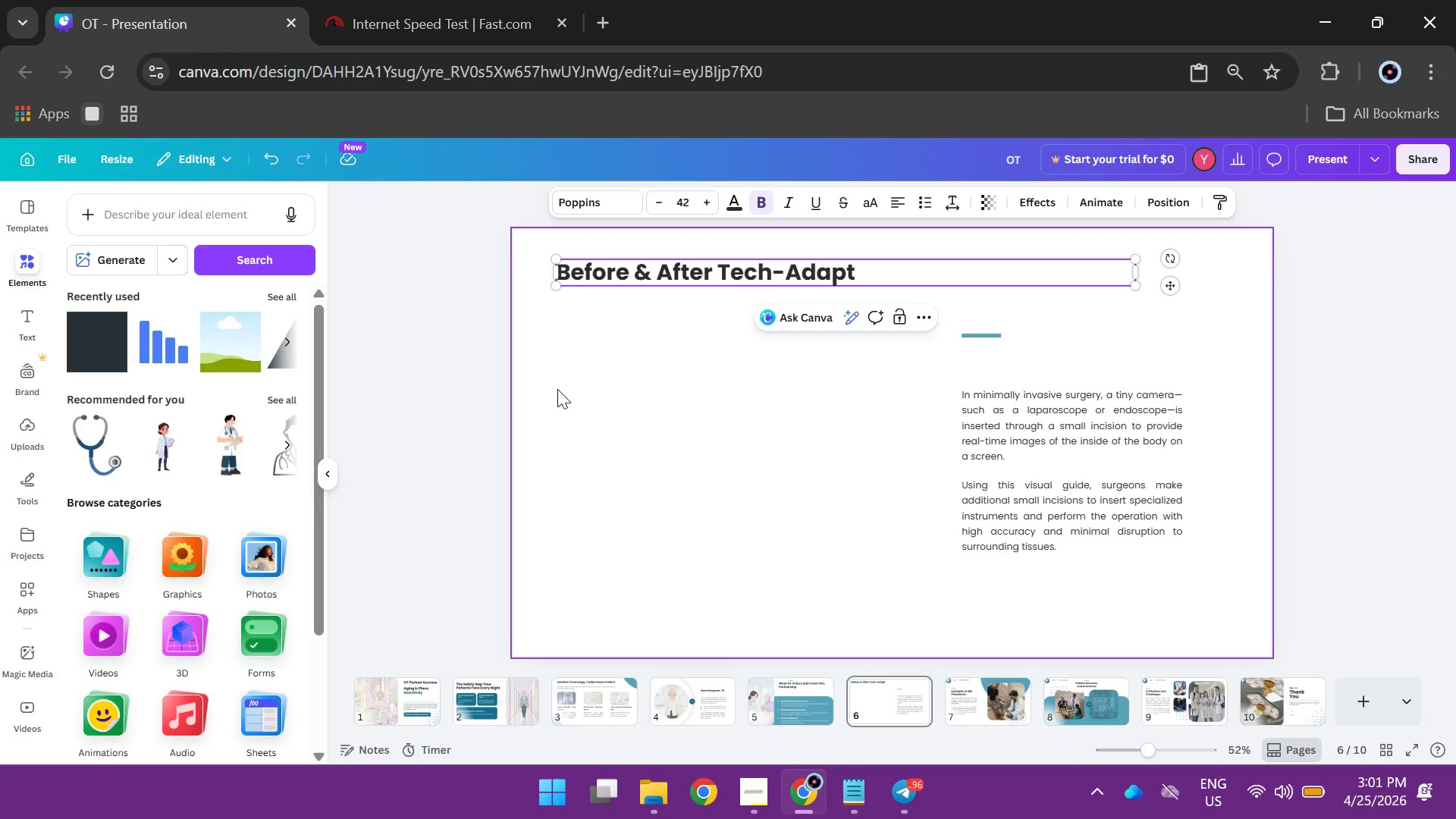 
type(Safte)
key(Backspace)
key(Backspace)
type(ety Outcomes;)
key(Backspace)
type(;)
key(Backspace)
type(: )
 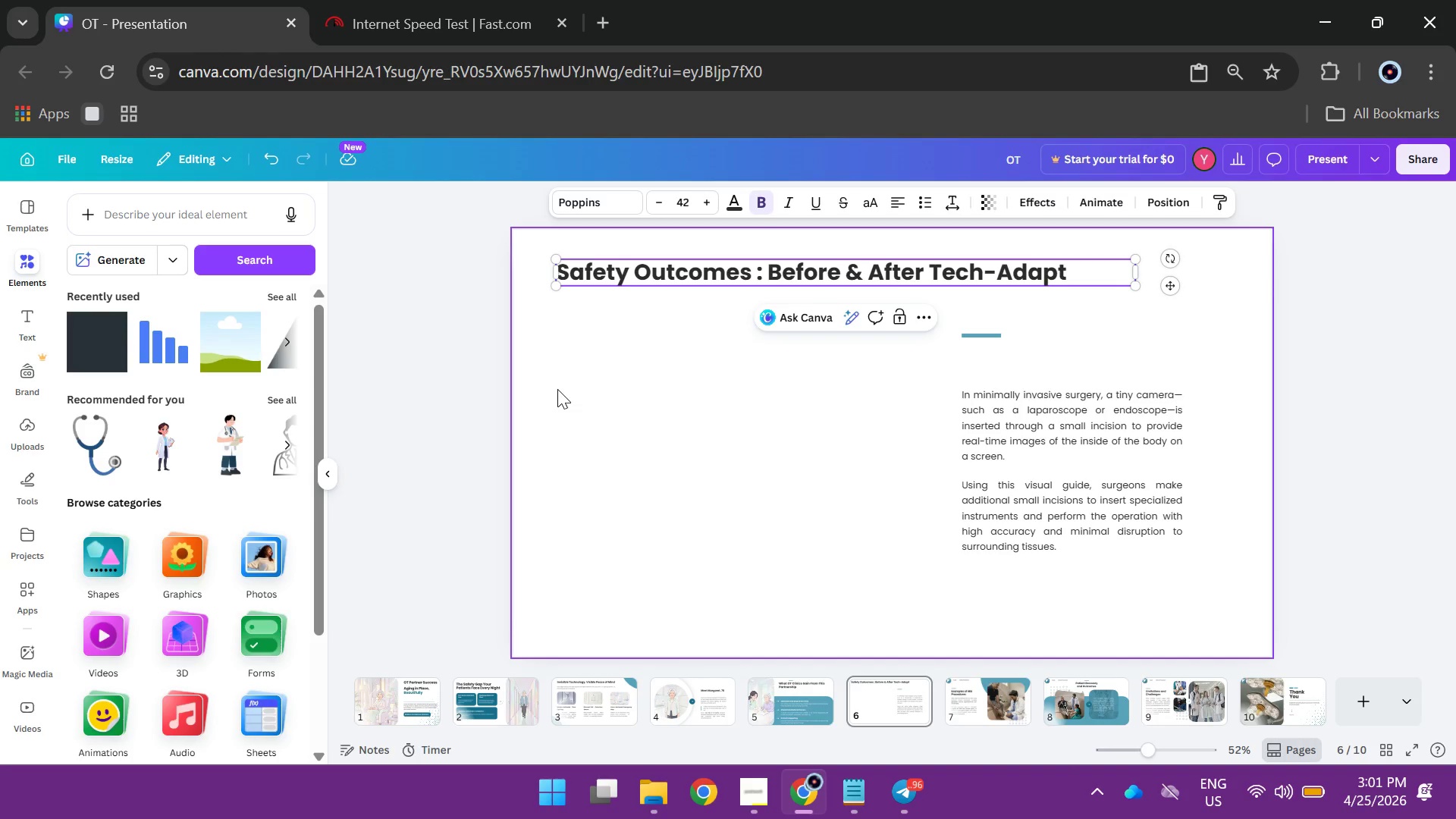 
double_click([1061, 422])
 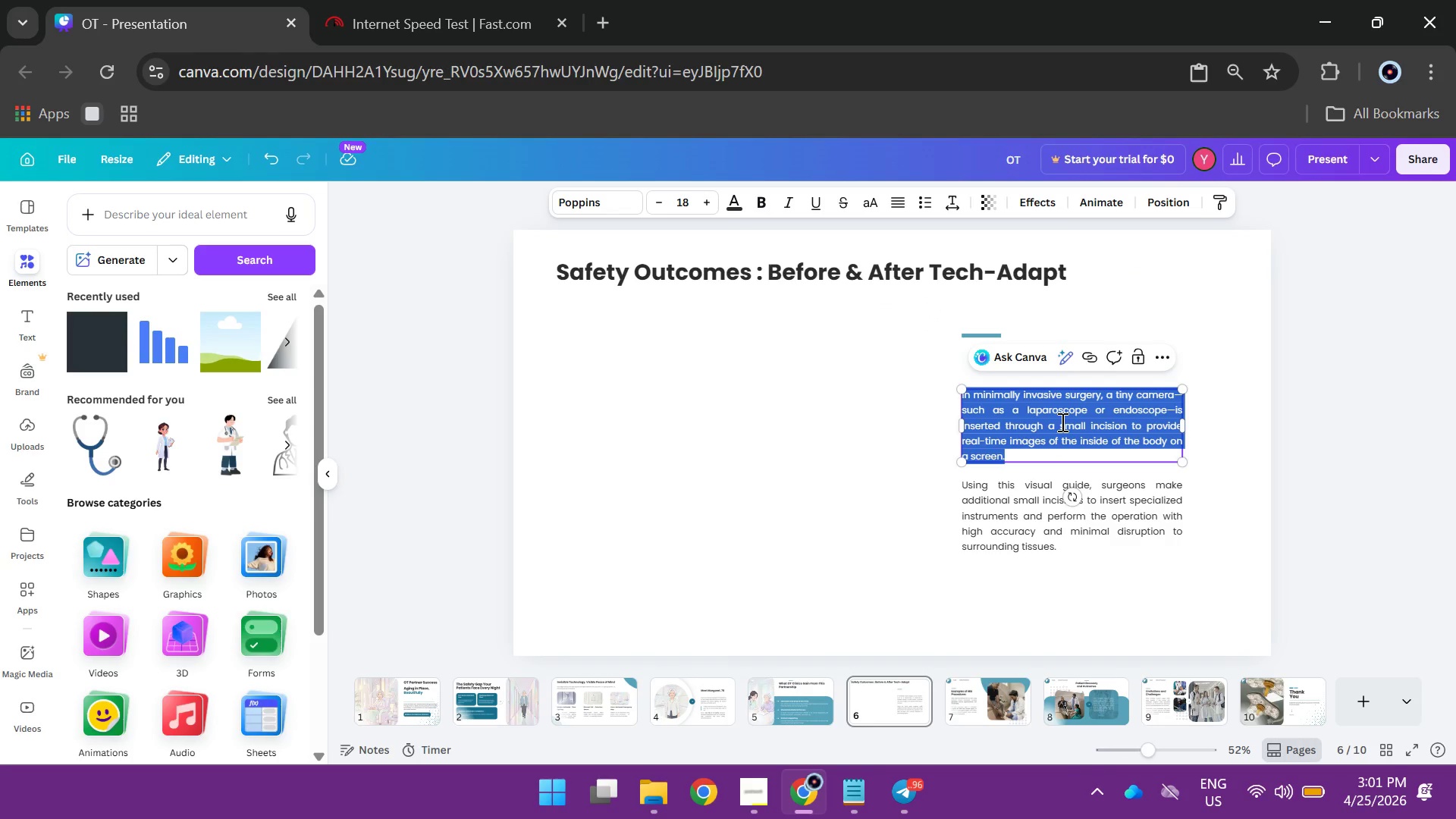 
type(What the day)
key(Backspace)
key(Backspace)
key(Backspace)
type(A)
key(Backspace)
type(Data Show)
 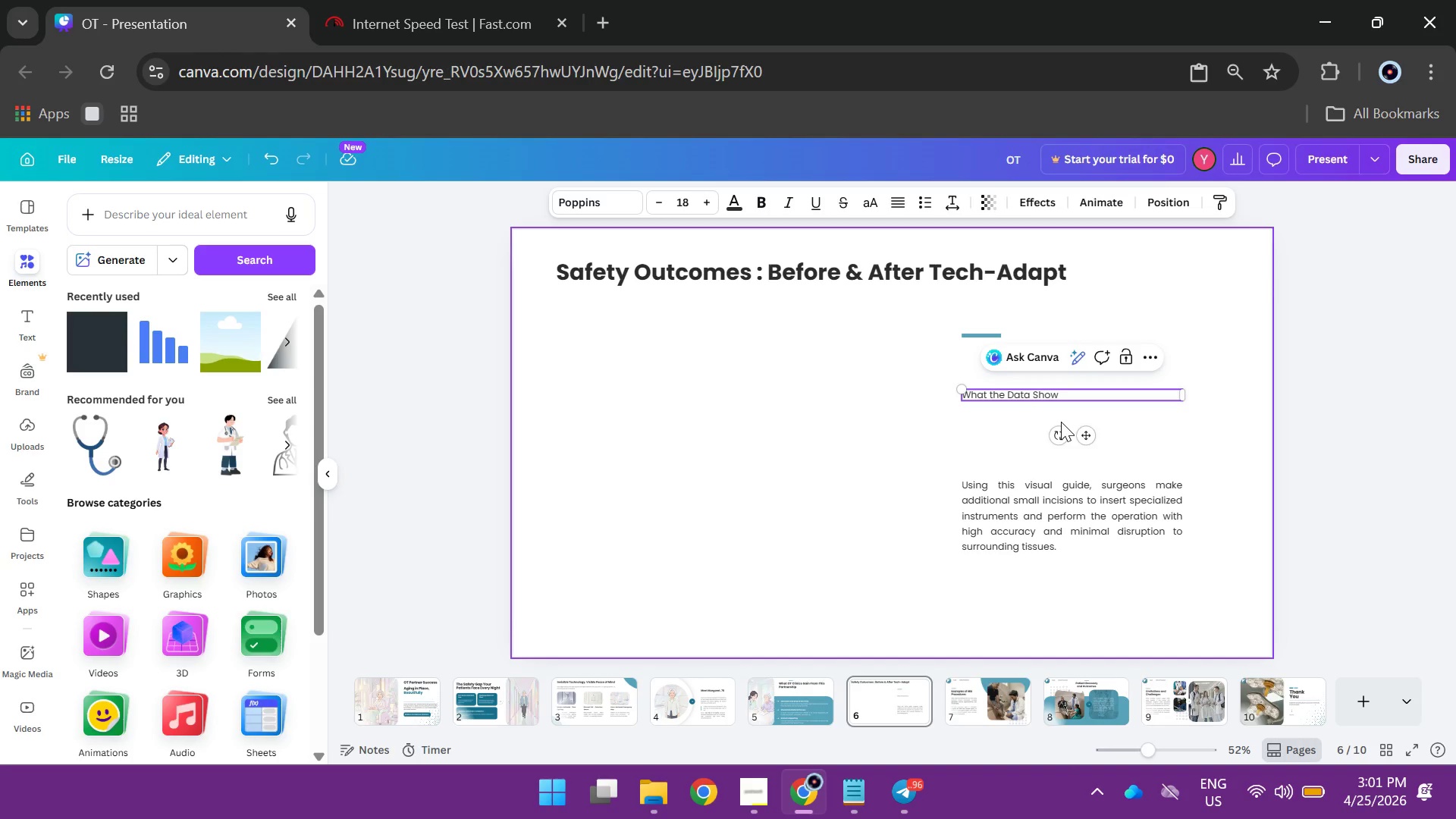 
left_click([758, 206])
 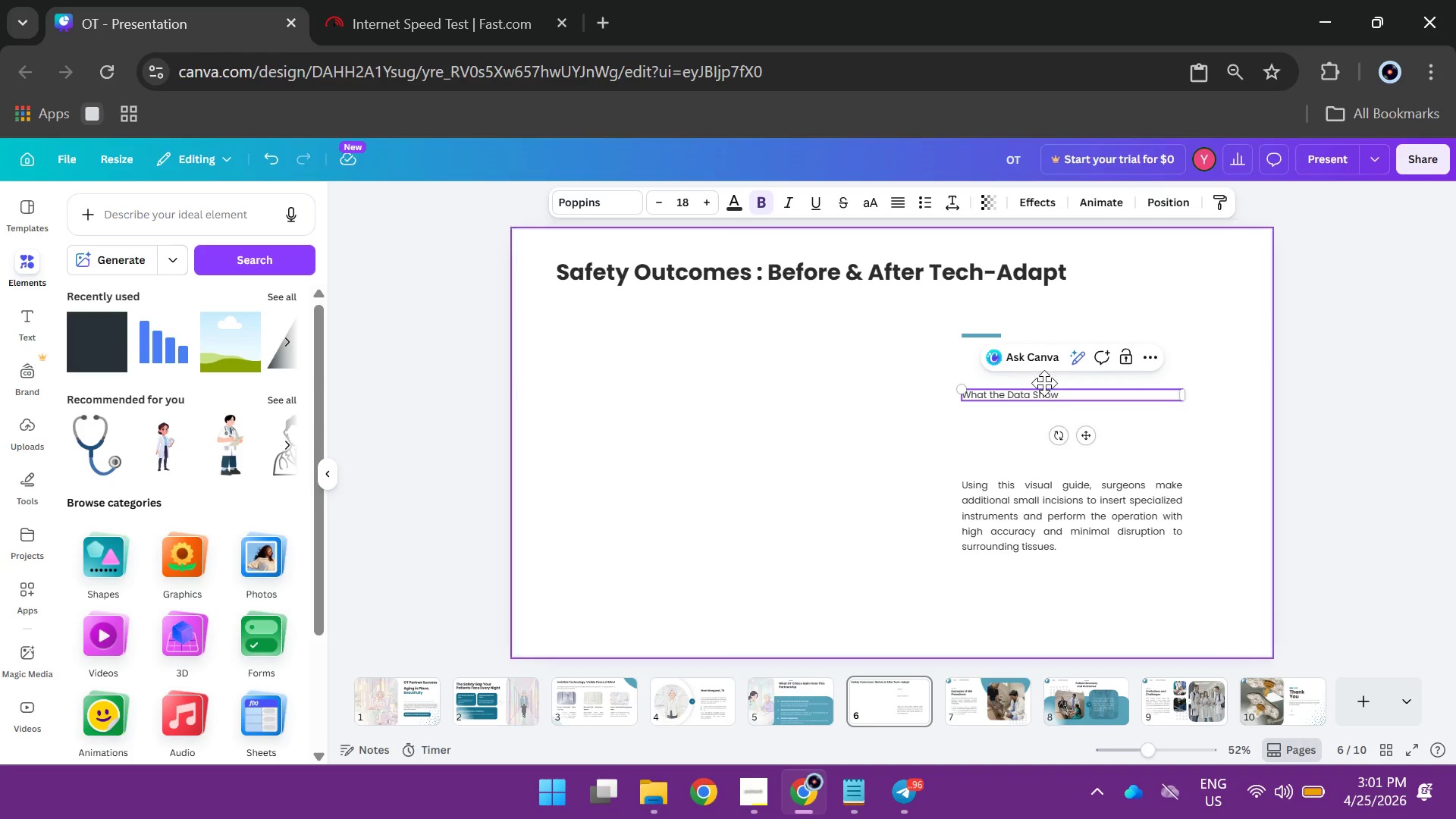 
key(Control+A)
 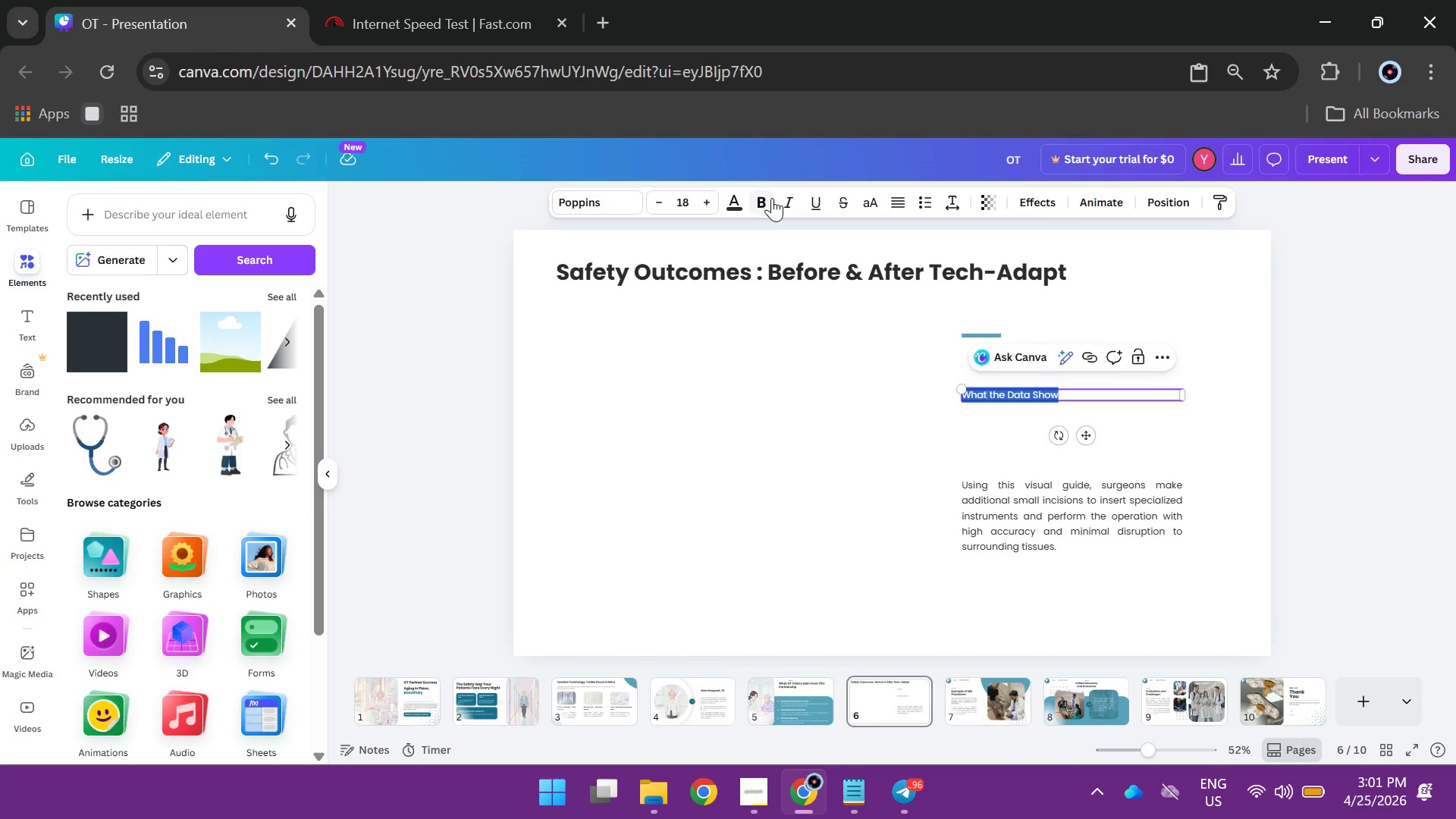 
left_click([772, 198])
 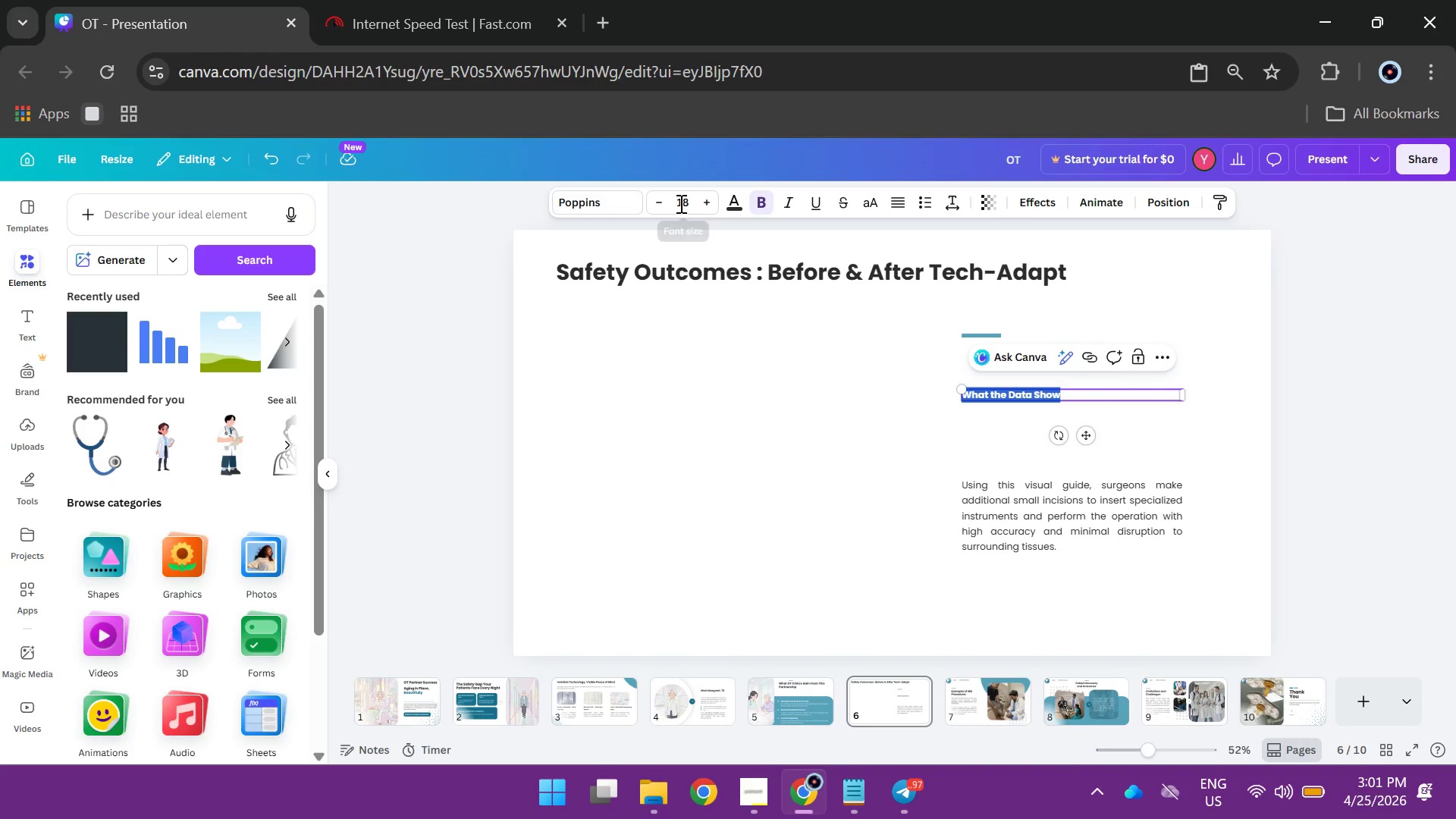 
left_click([679, 203])
 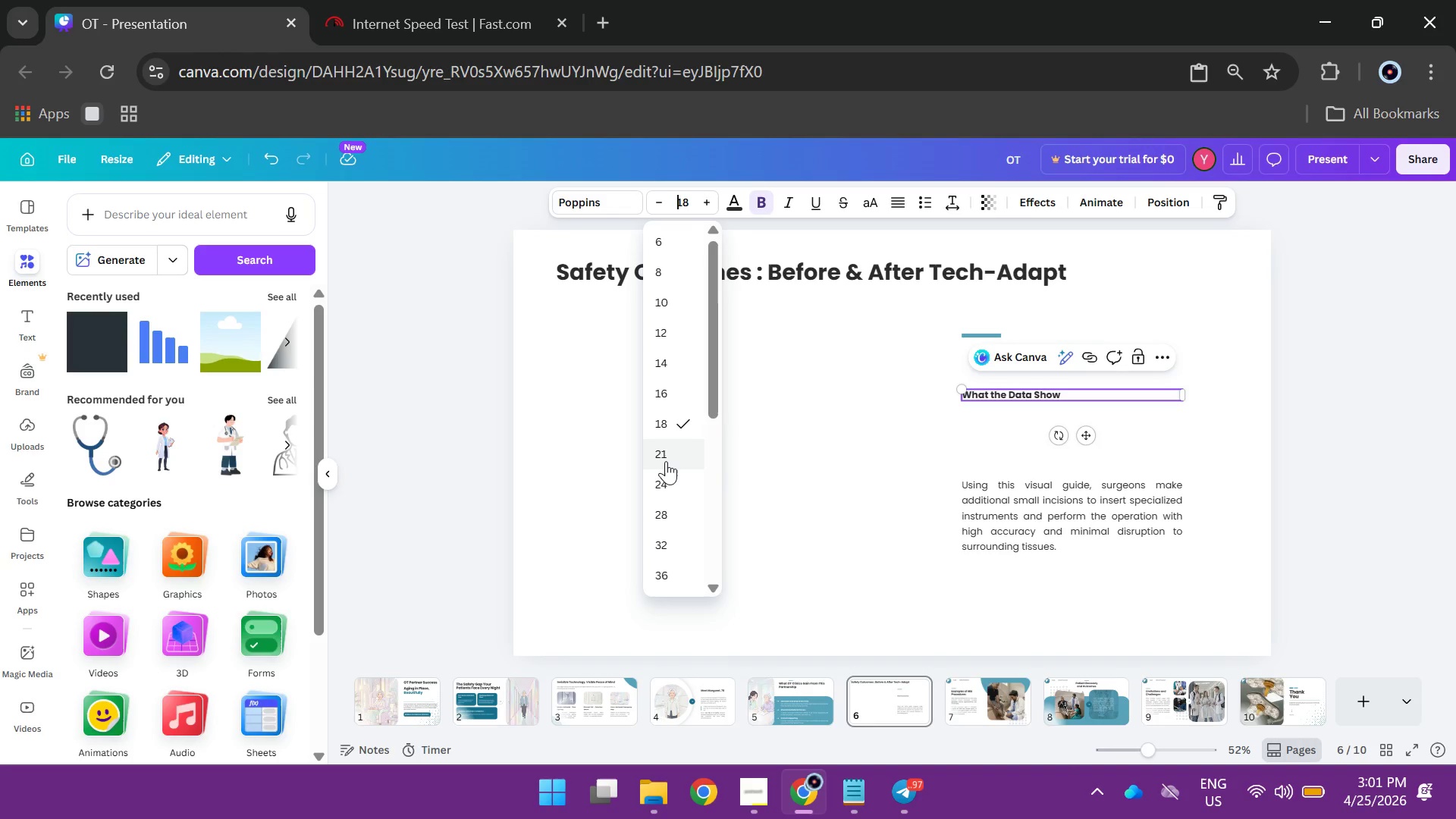 
left_click([666, 460])
 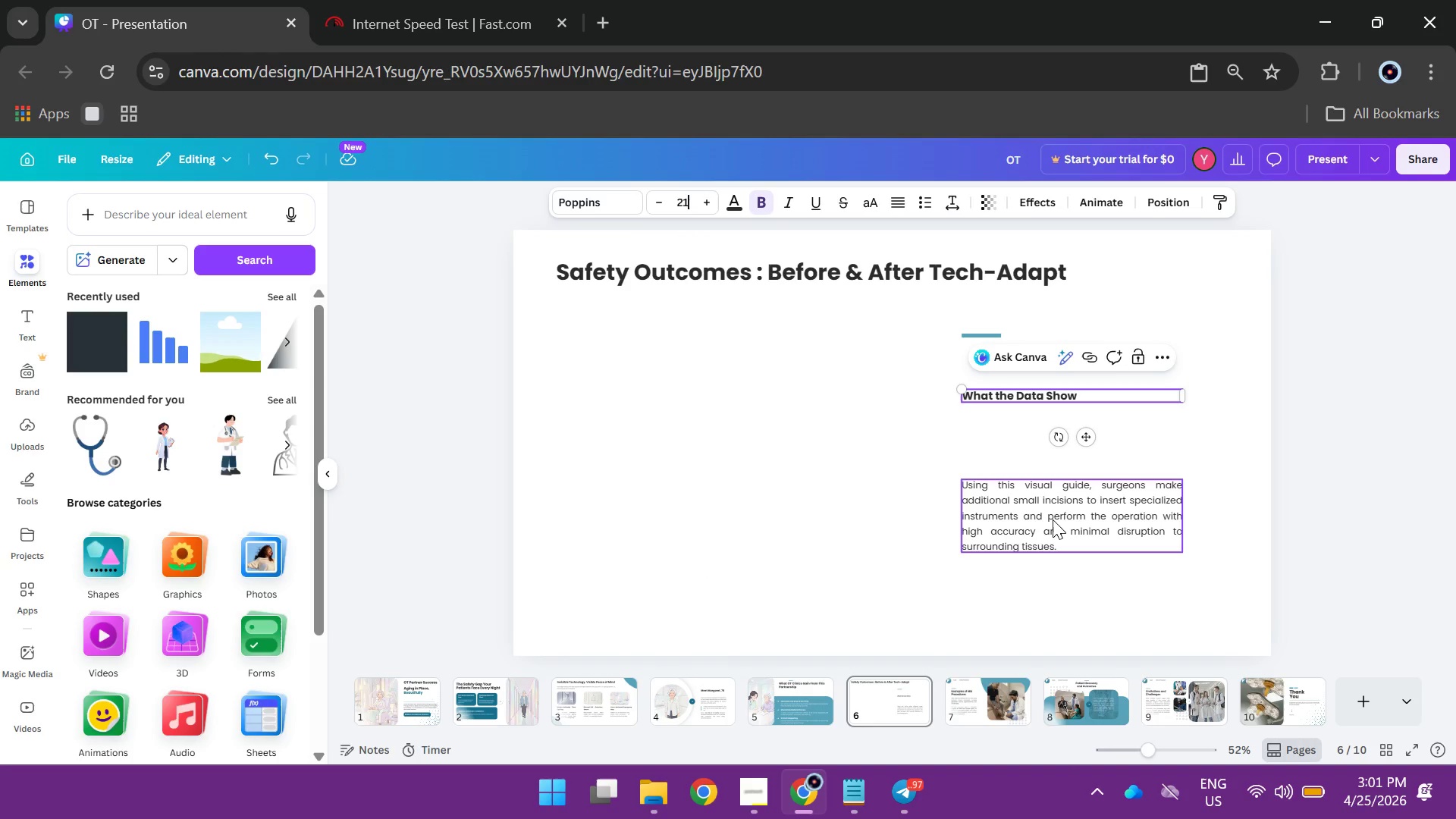 
left_click_drag(start_coordinate=[1053, 519], to_coordinate=[1056, 457])
 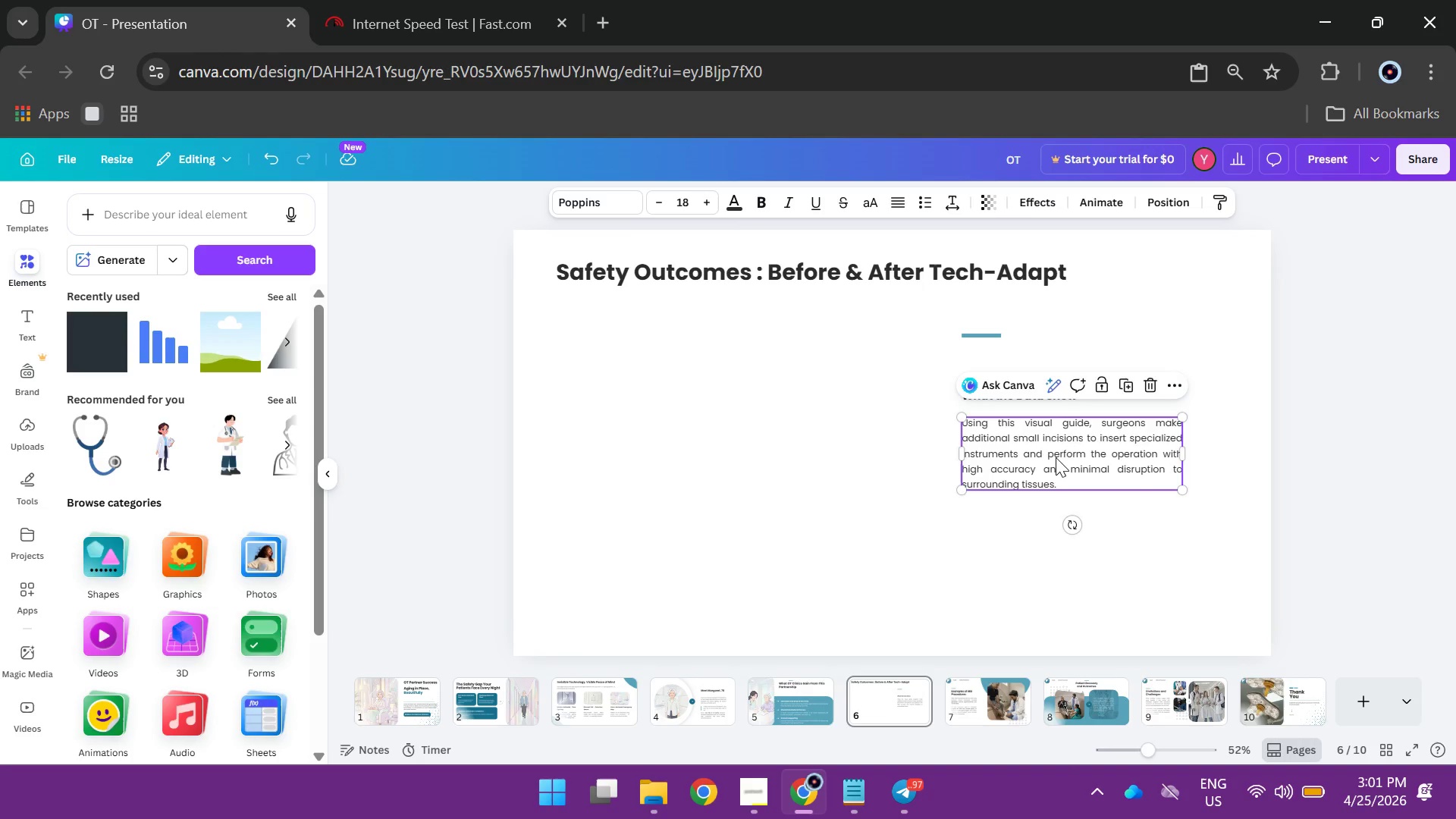 
double_click([1056, 457])
 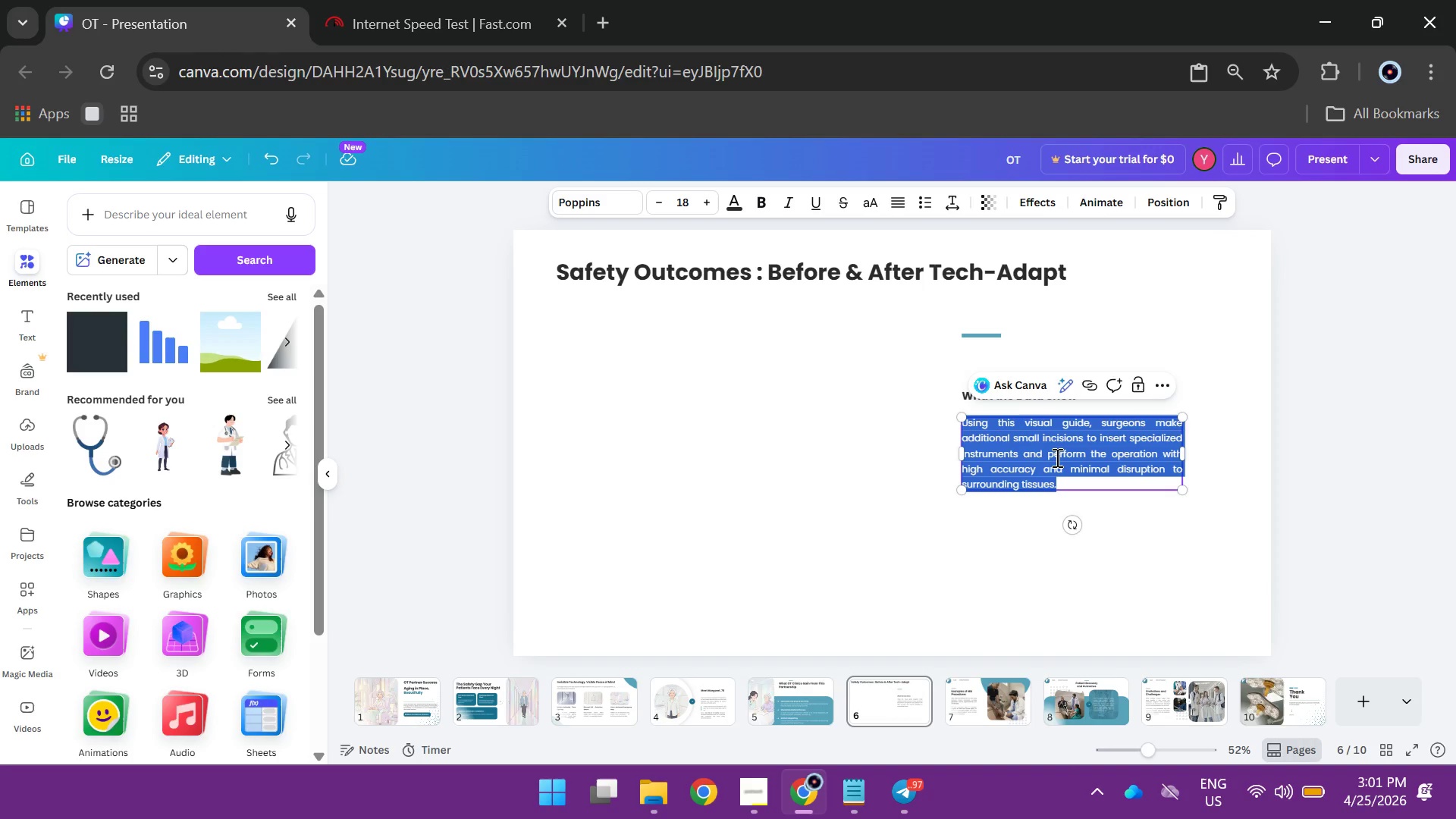 
type(Across 200+ patient H)
key(Backspace)
type(homes, Tech-Adapt Ins)
key(Backspace)
key(Backspace)
key(Backspace)
 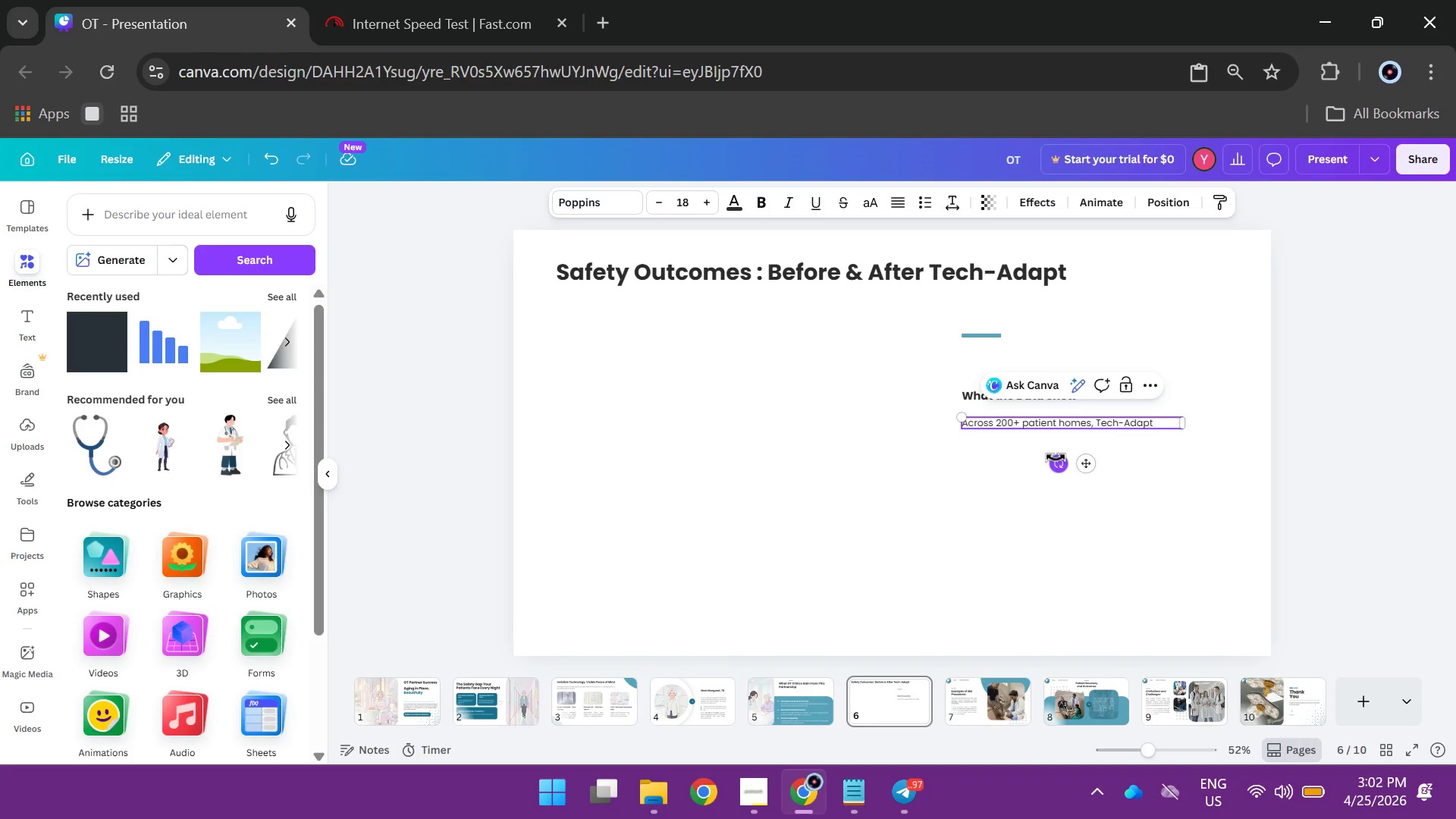 
wait(16.72)
 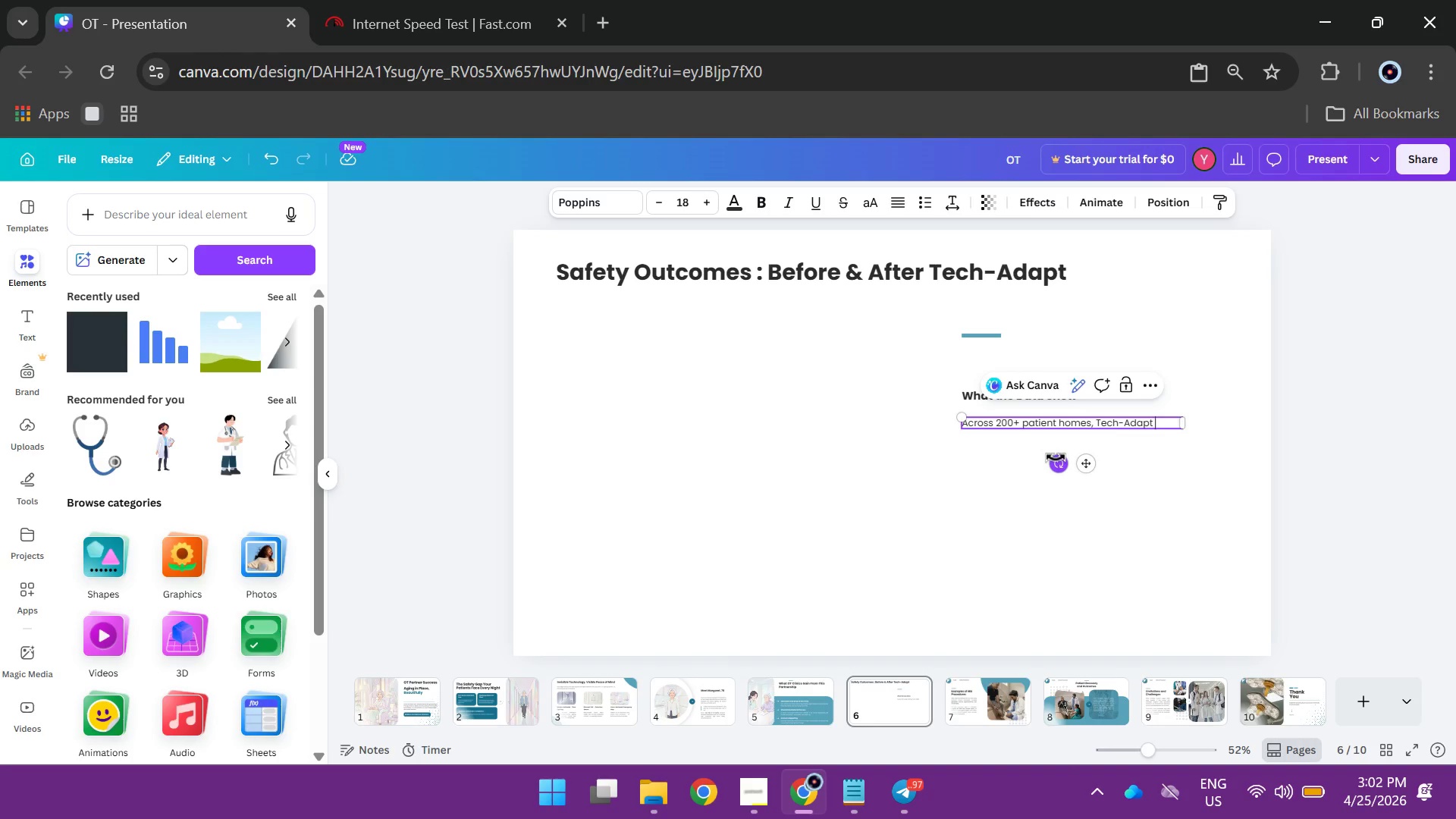 
type(installations deli)
 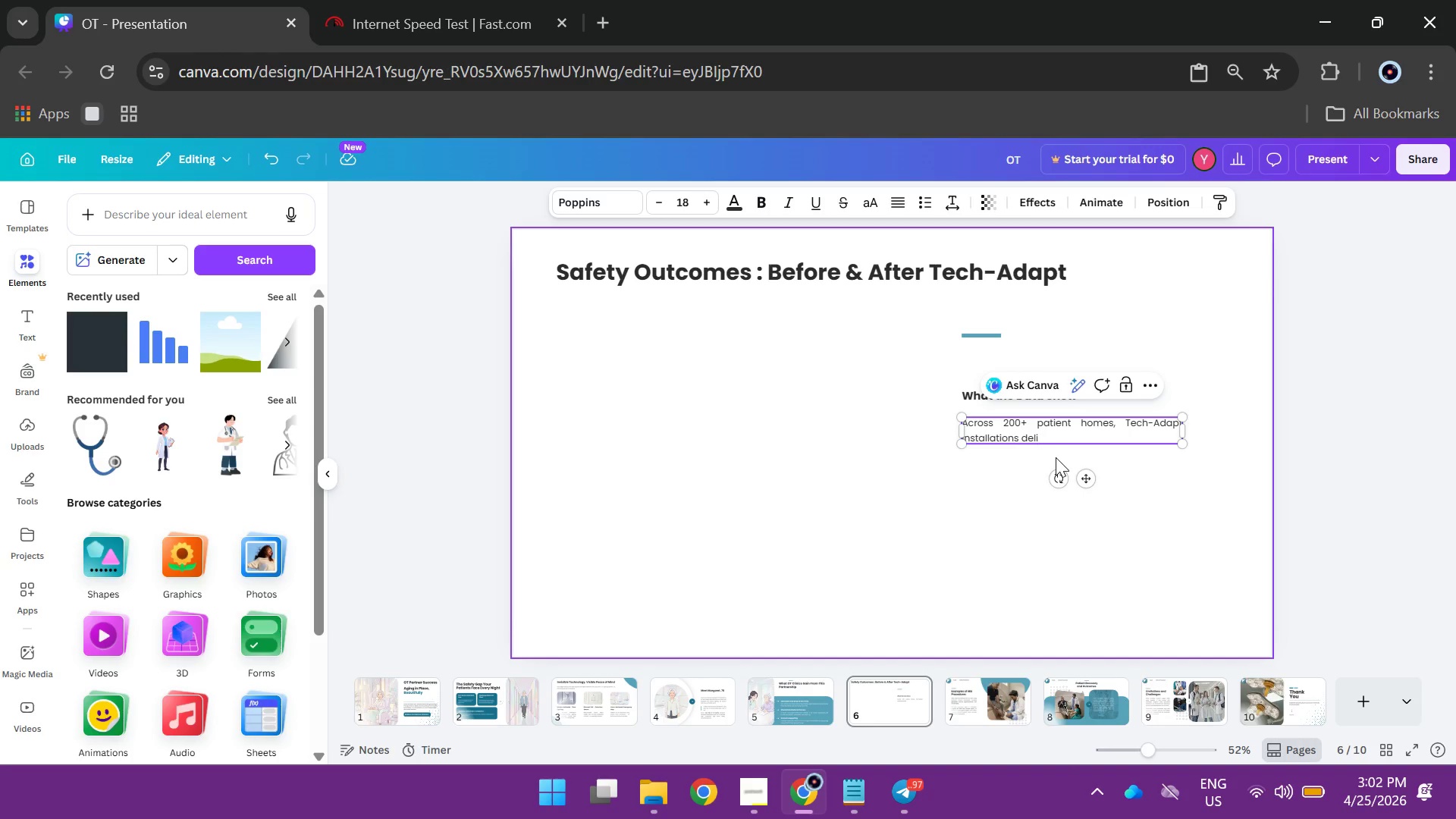 
wait(7.66)
 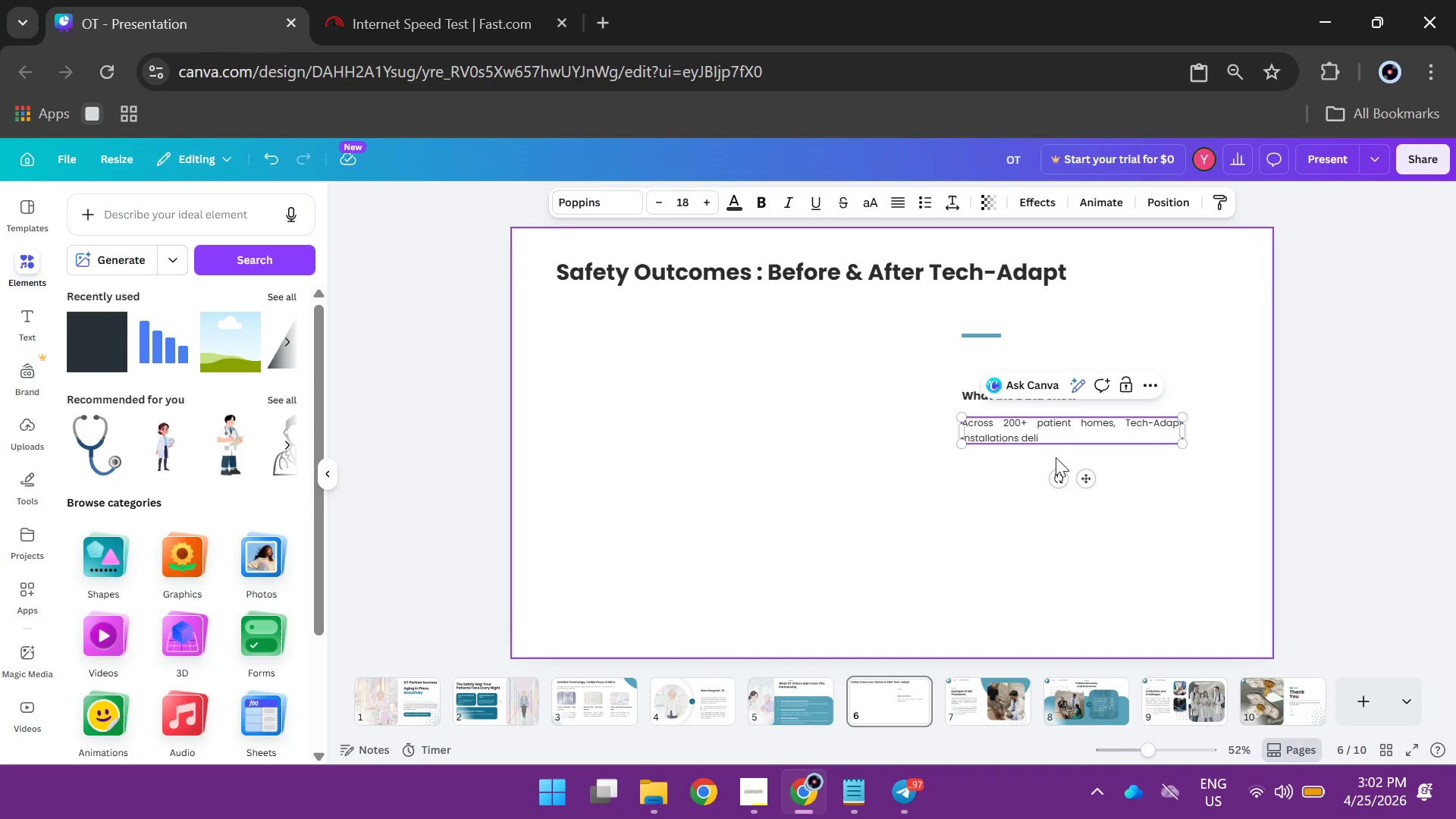 
type(vered )
 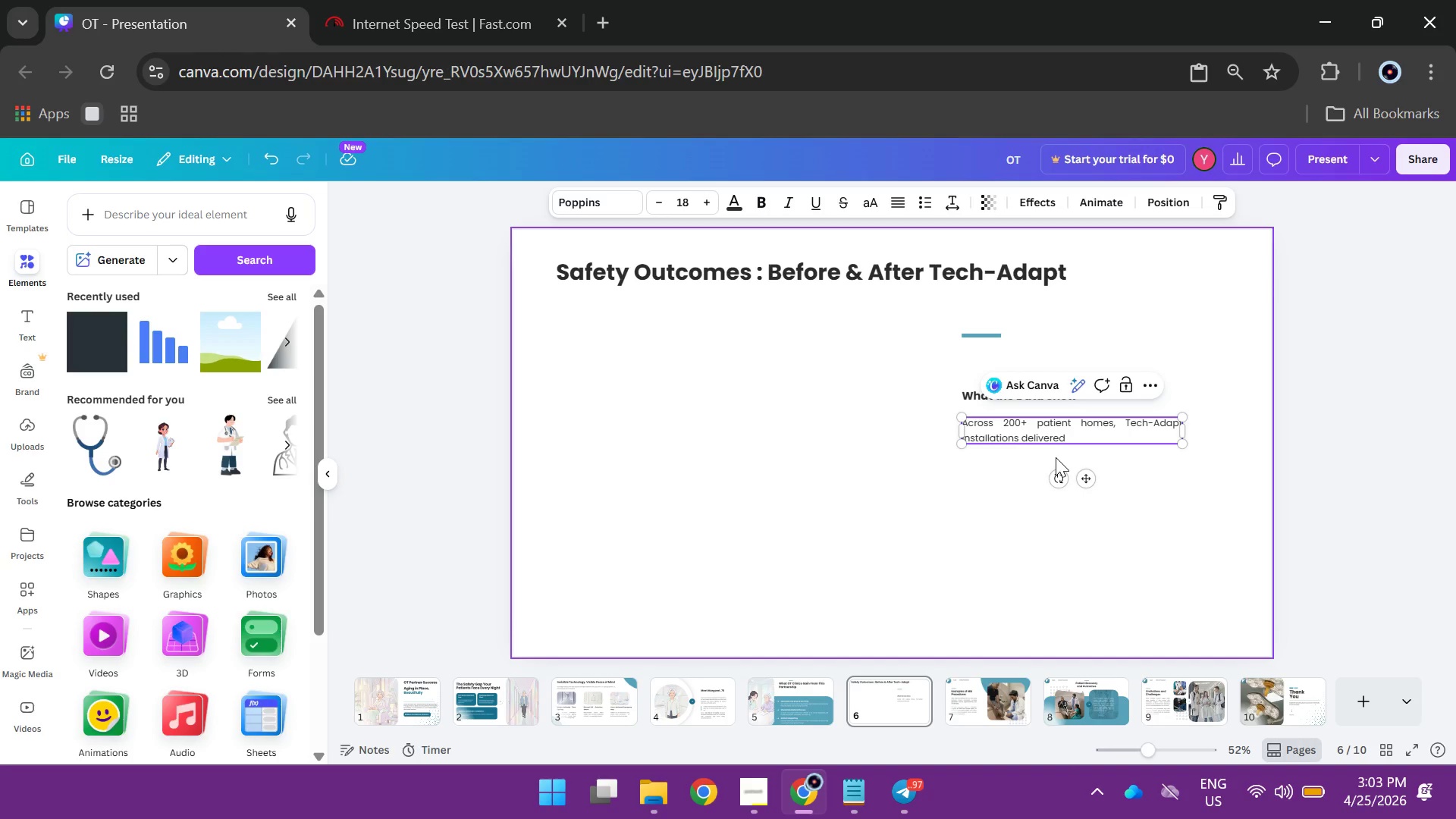 
wait(6.75)
 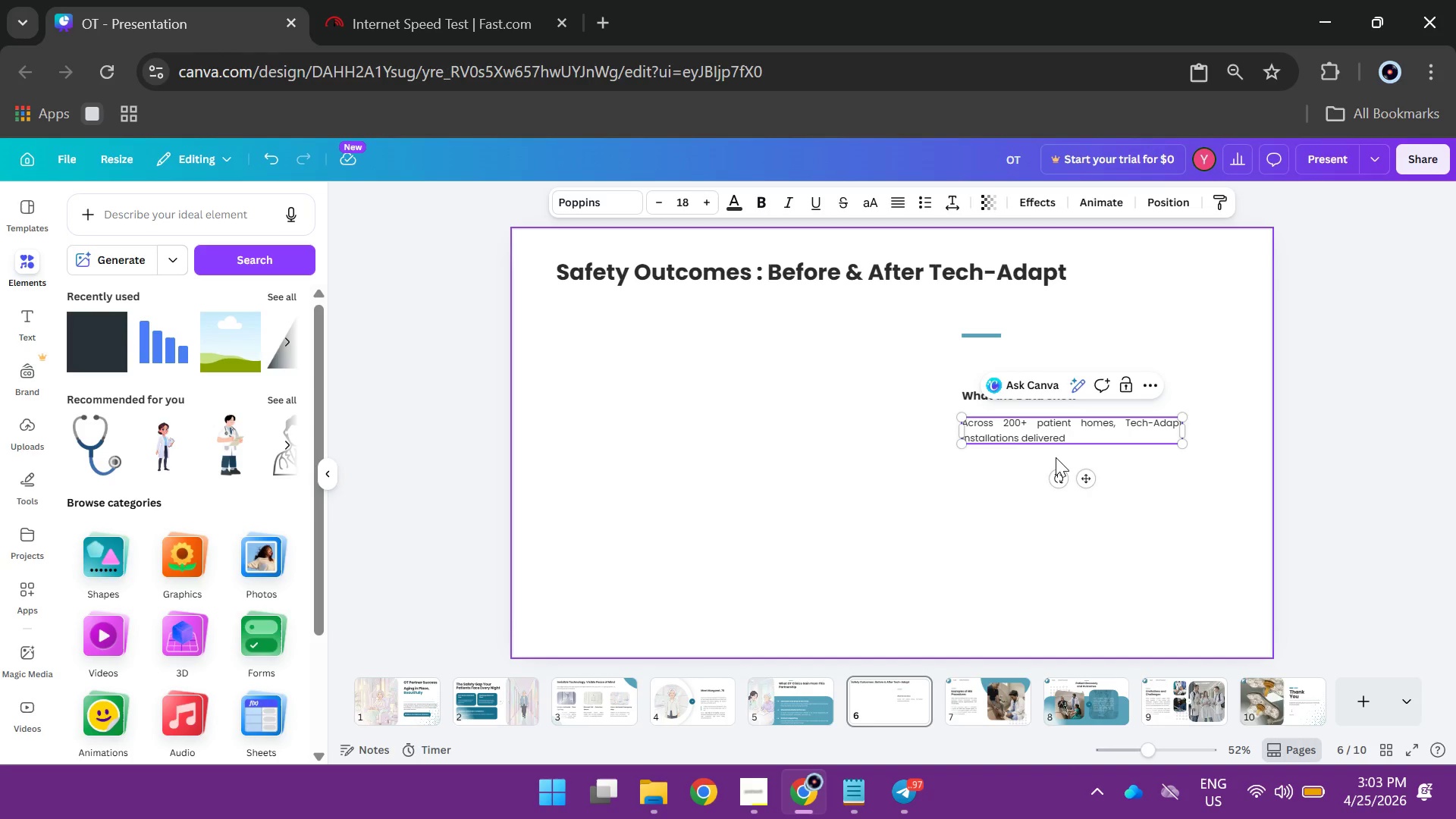 
type(measu)
 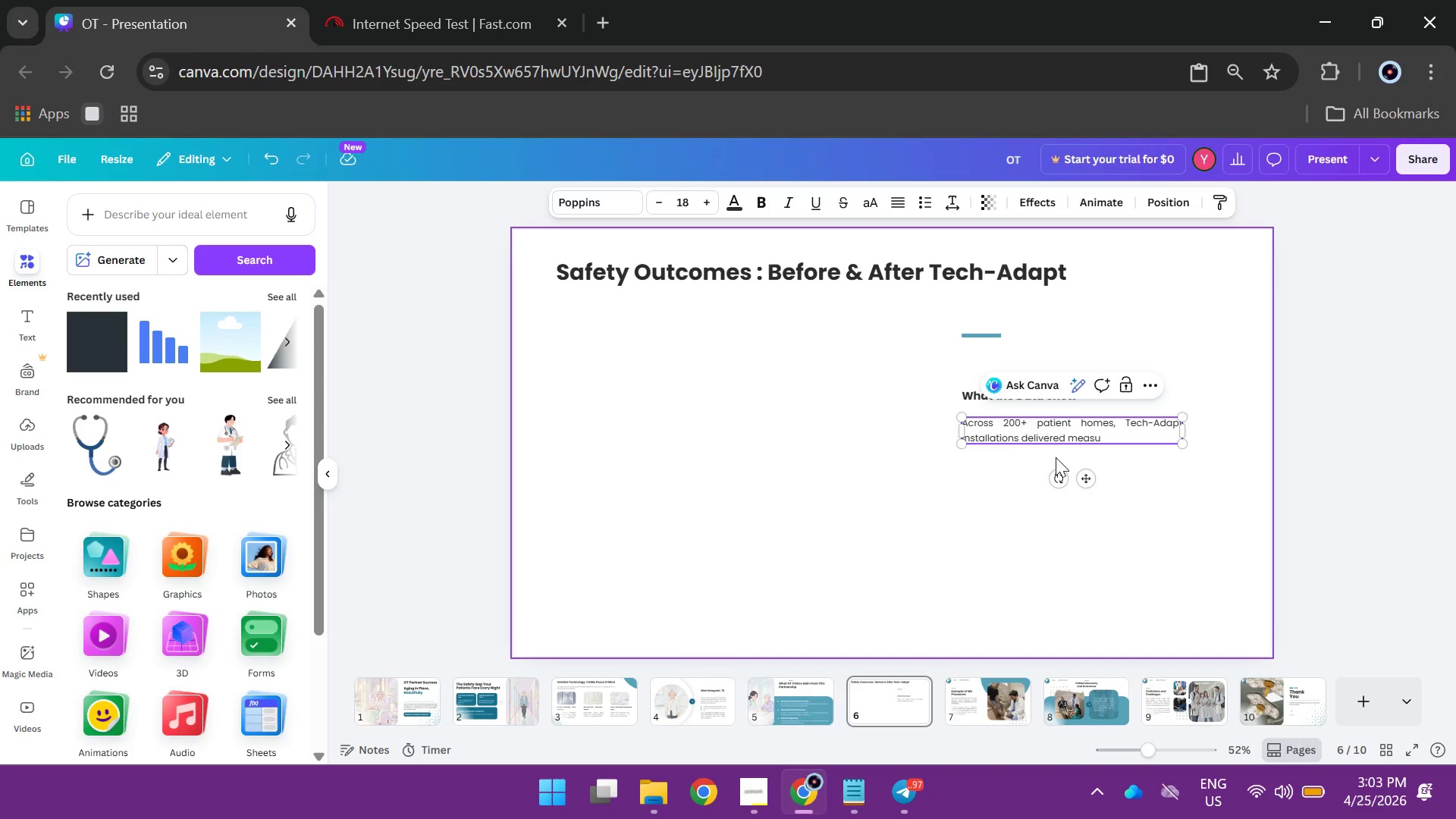 
type(rable )
 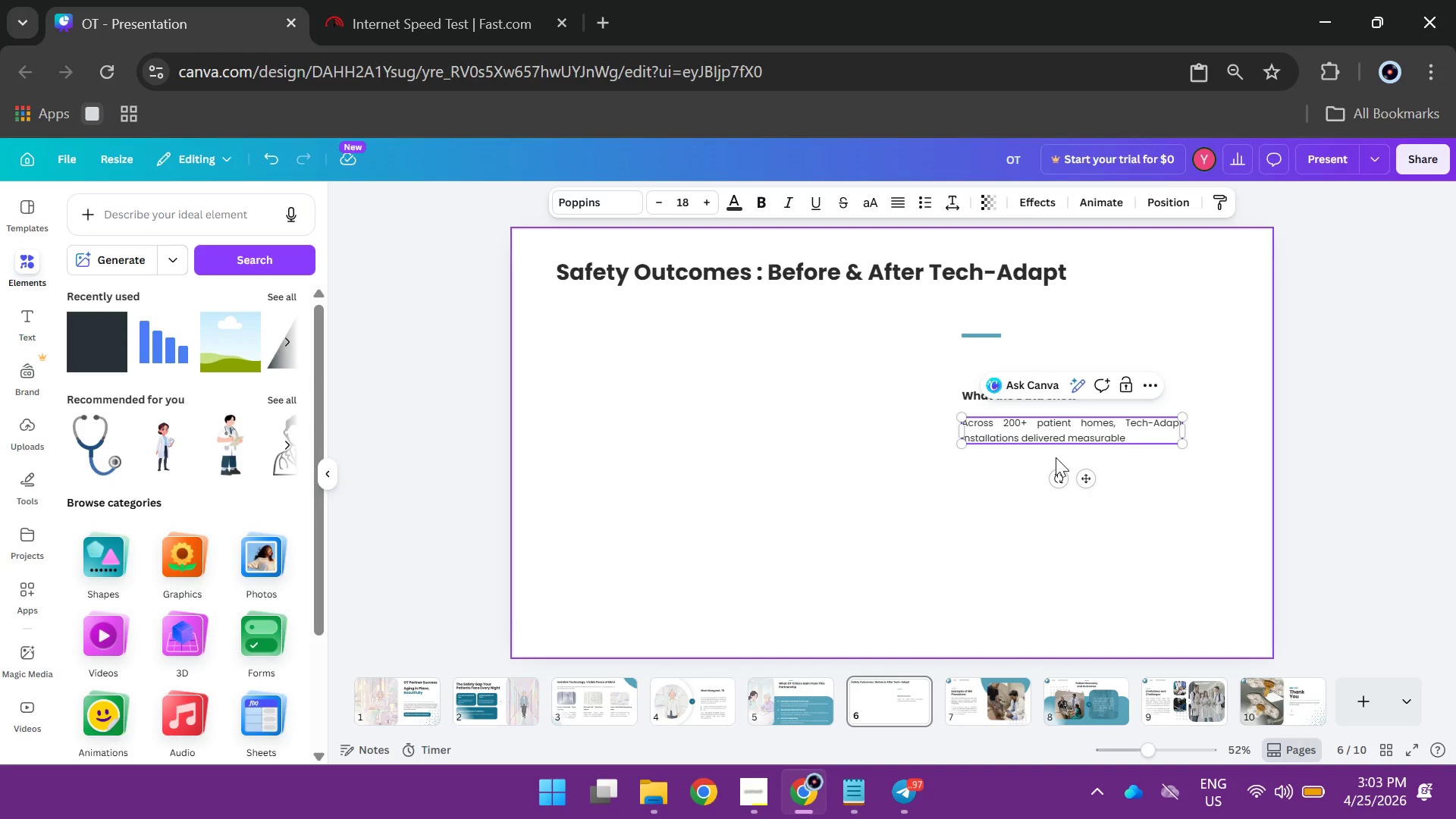 
wait(24.92)
 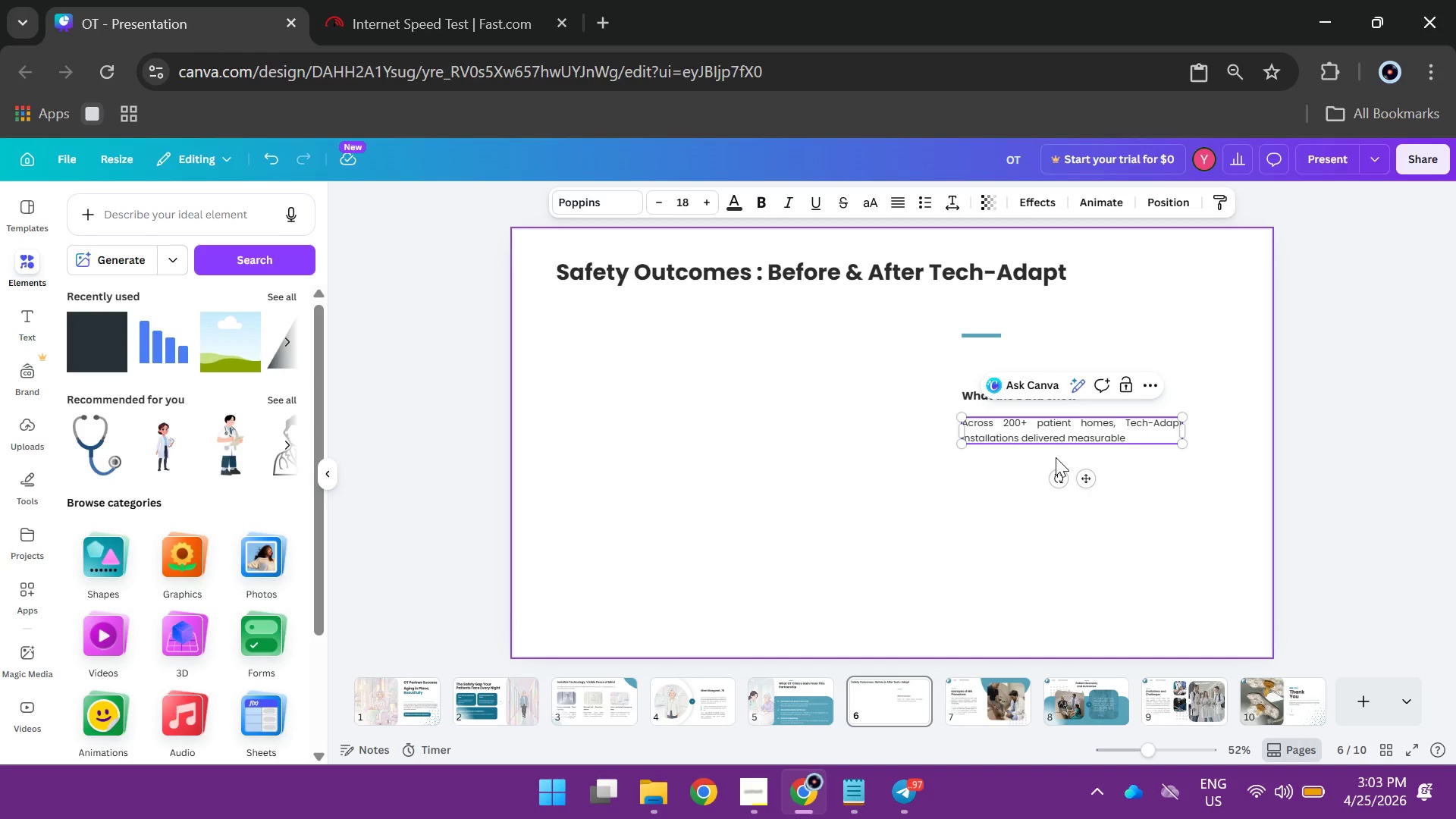 
type(safety )
 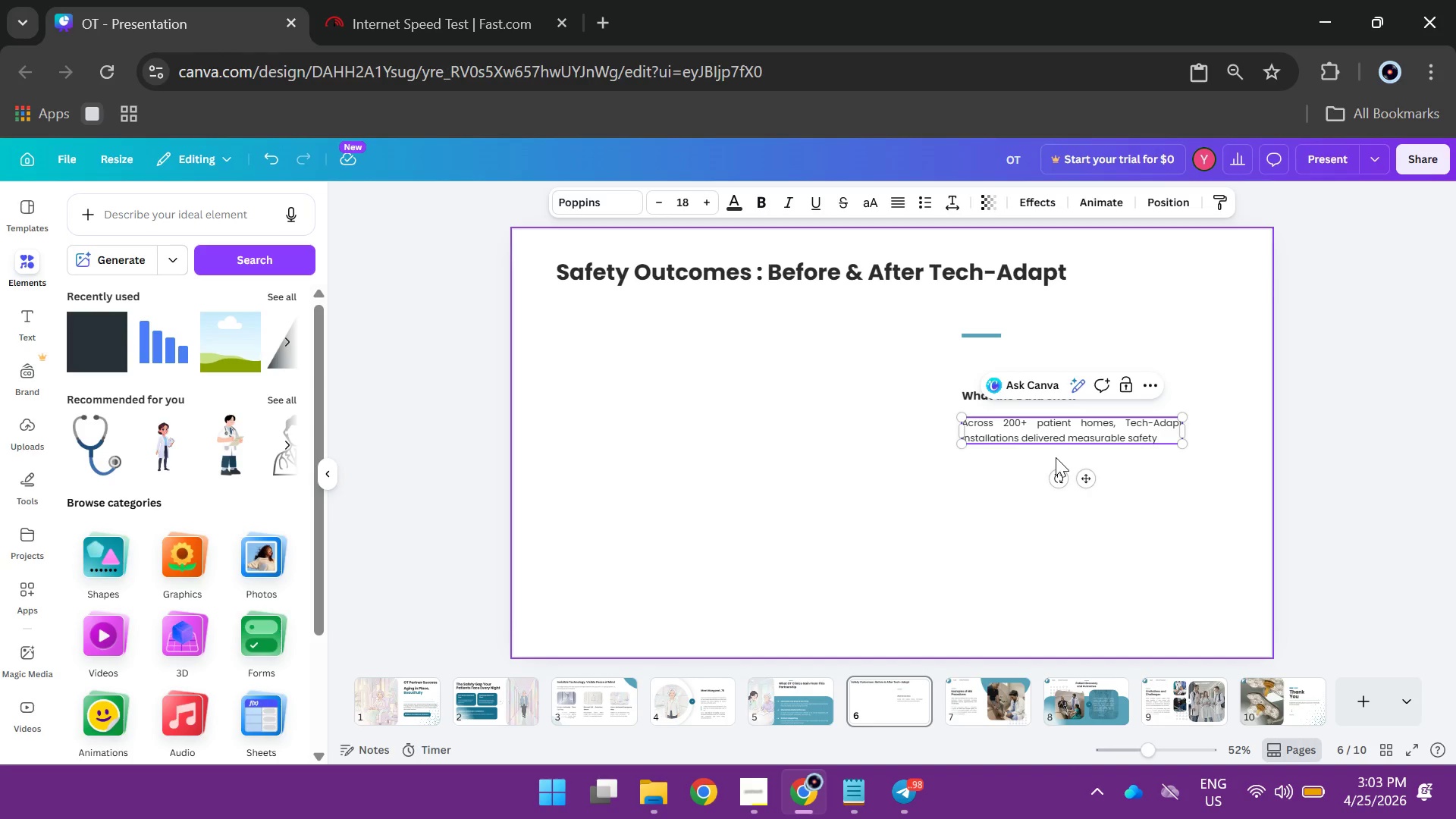 
key(I)
 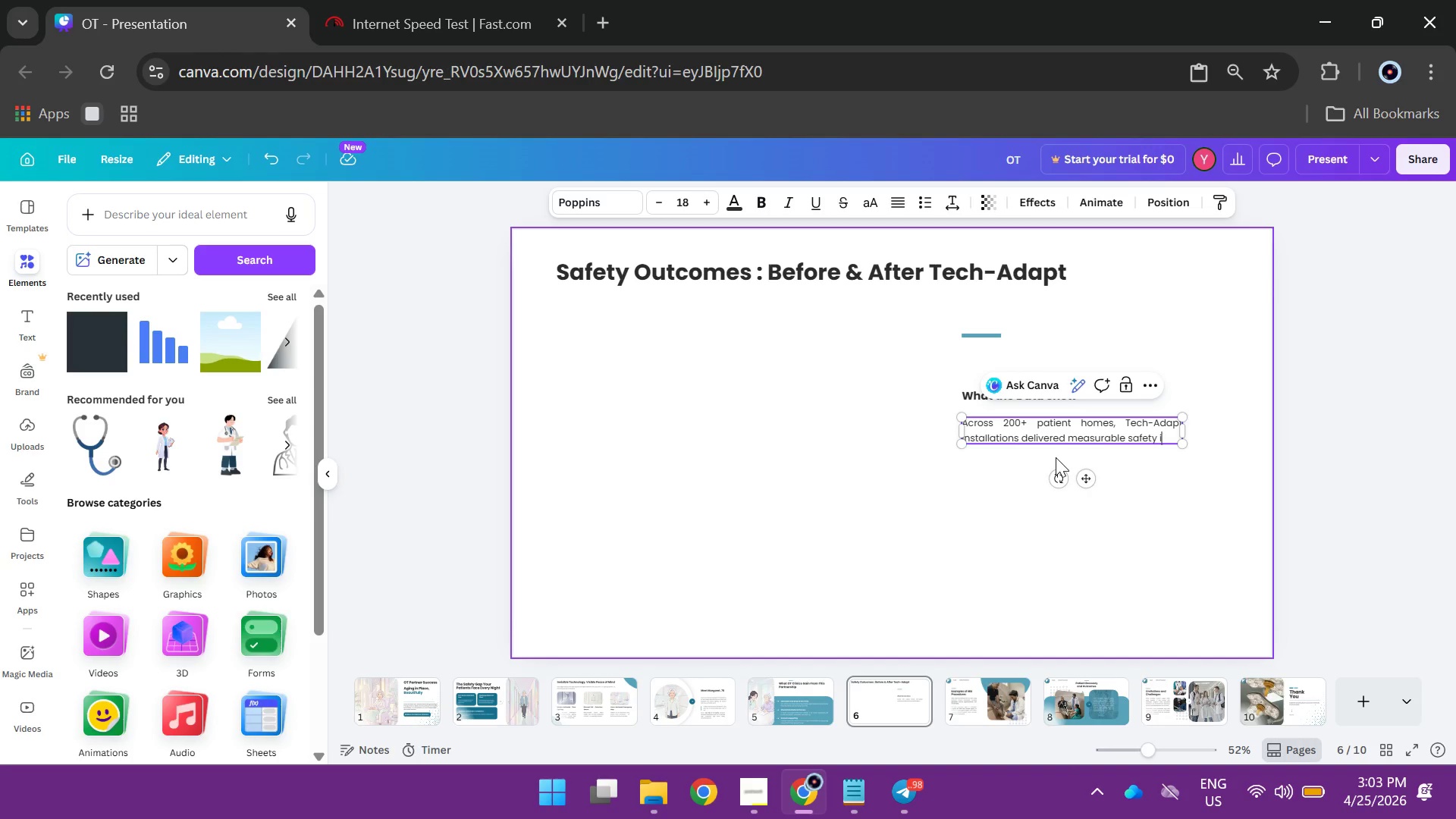 
wait(6.16)
 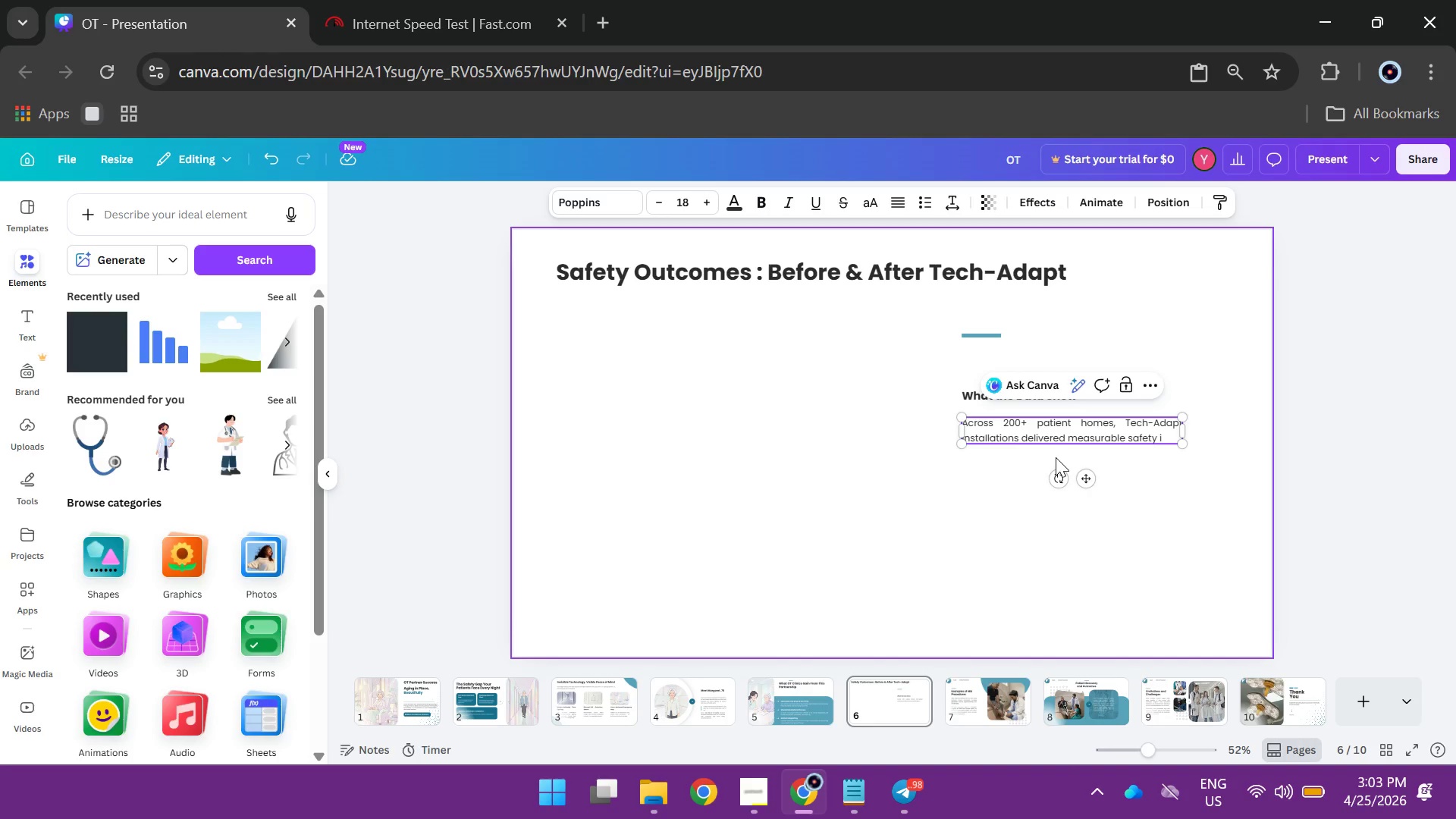 
type(mpro)
 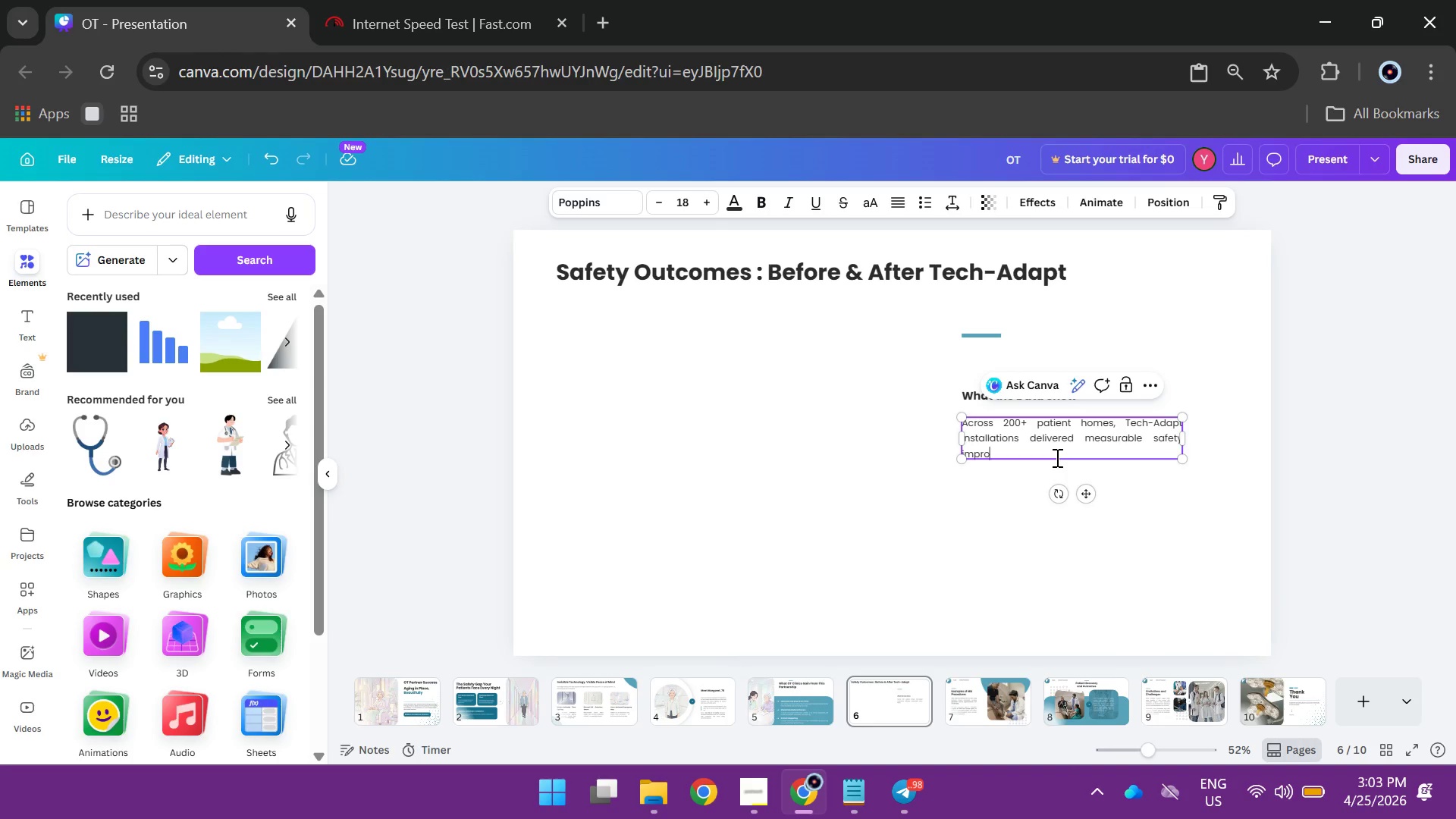 
type(vements)
 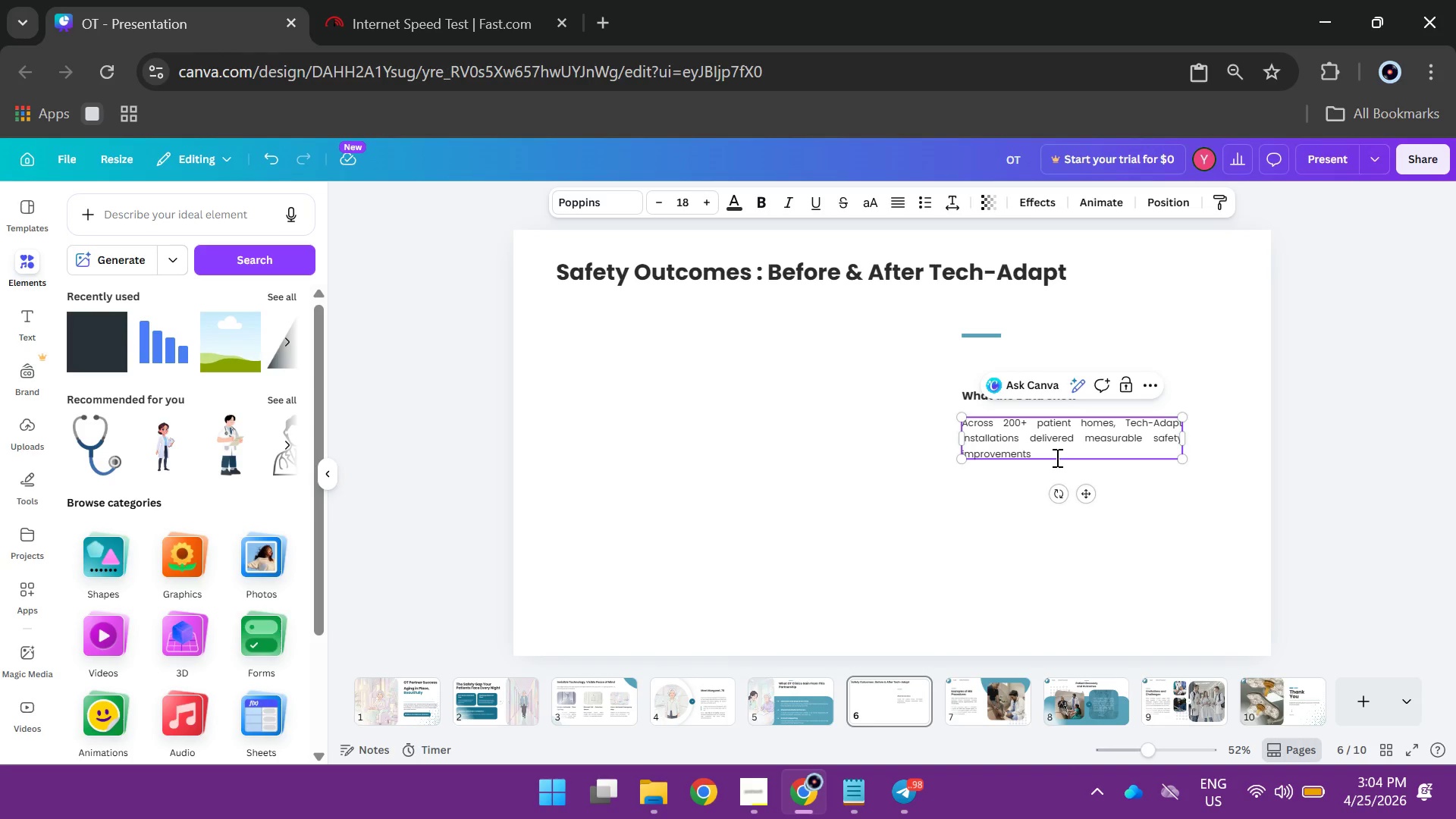 
type( within  )
key(Backspace)
type(the first ^)
key(Backspace)
 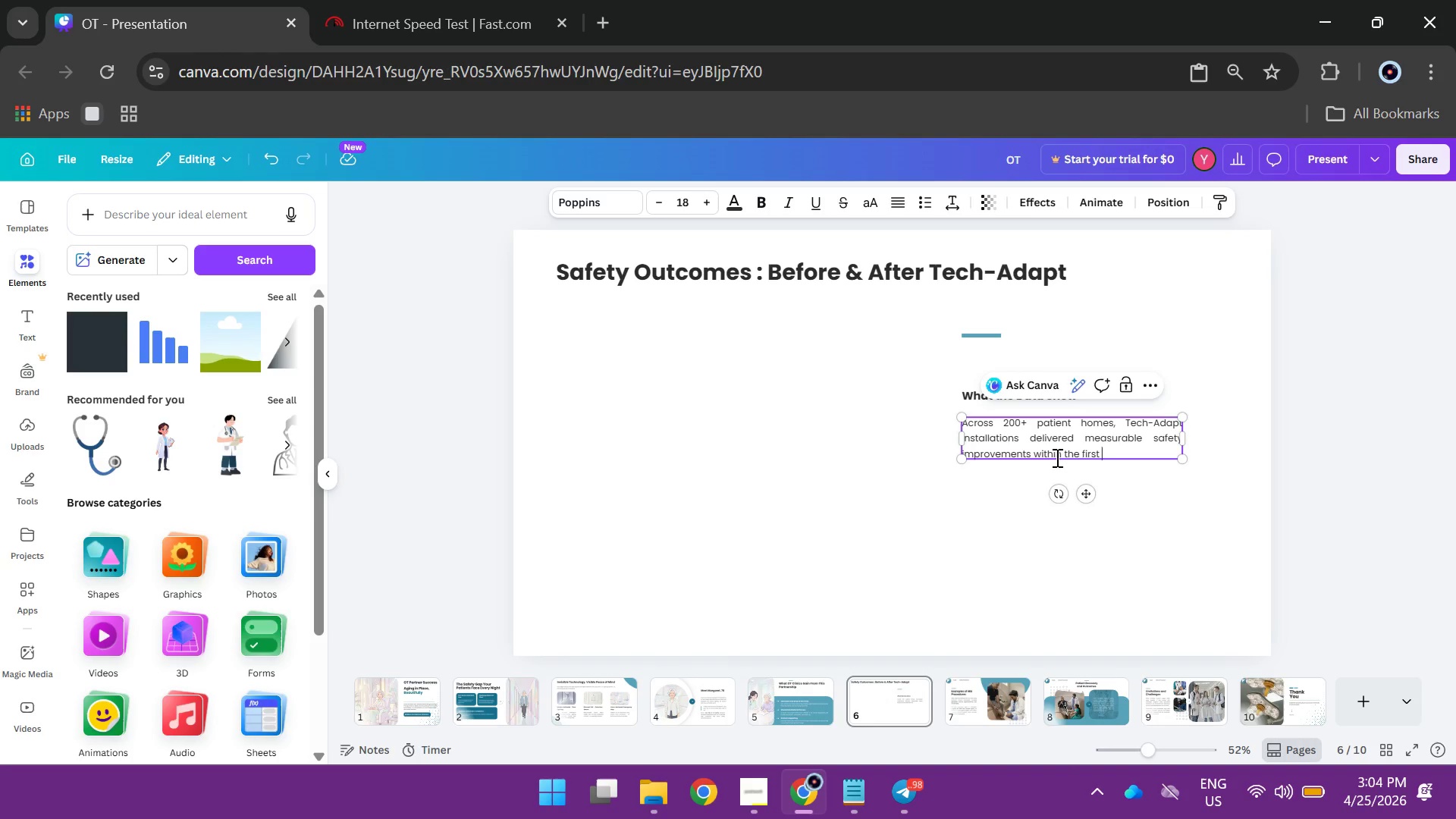 
wait(7.17)
 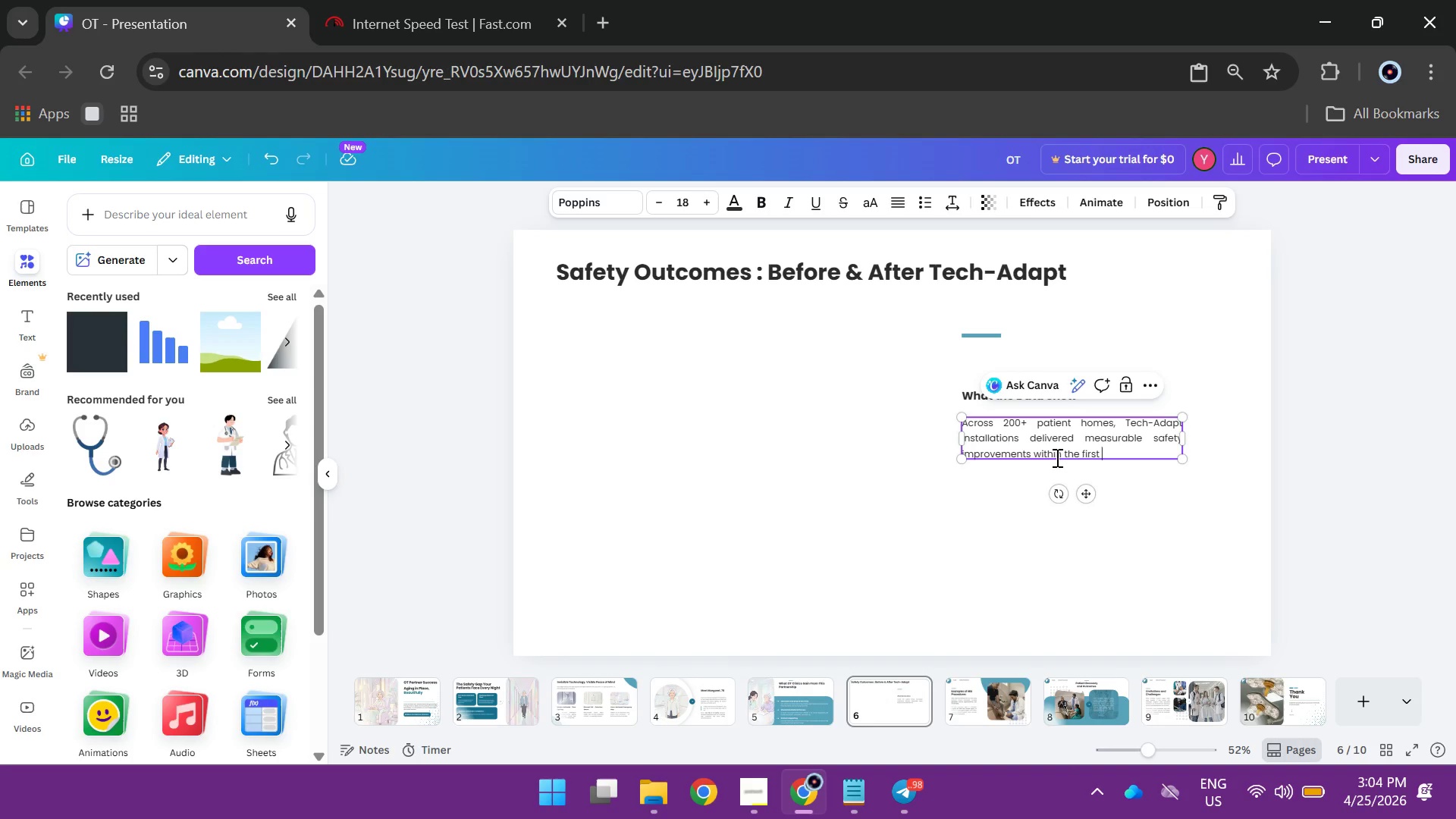 
type(6 months.)
 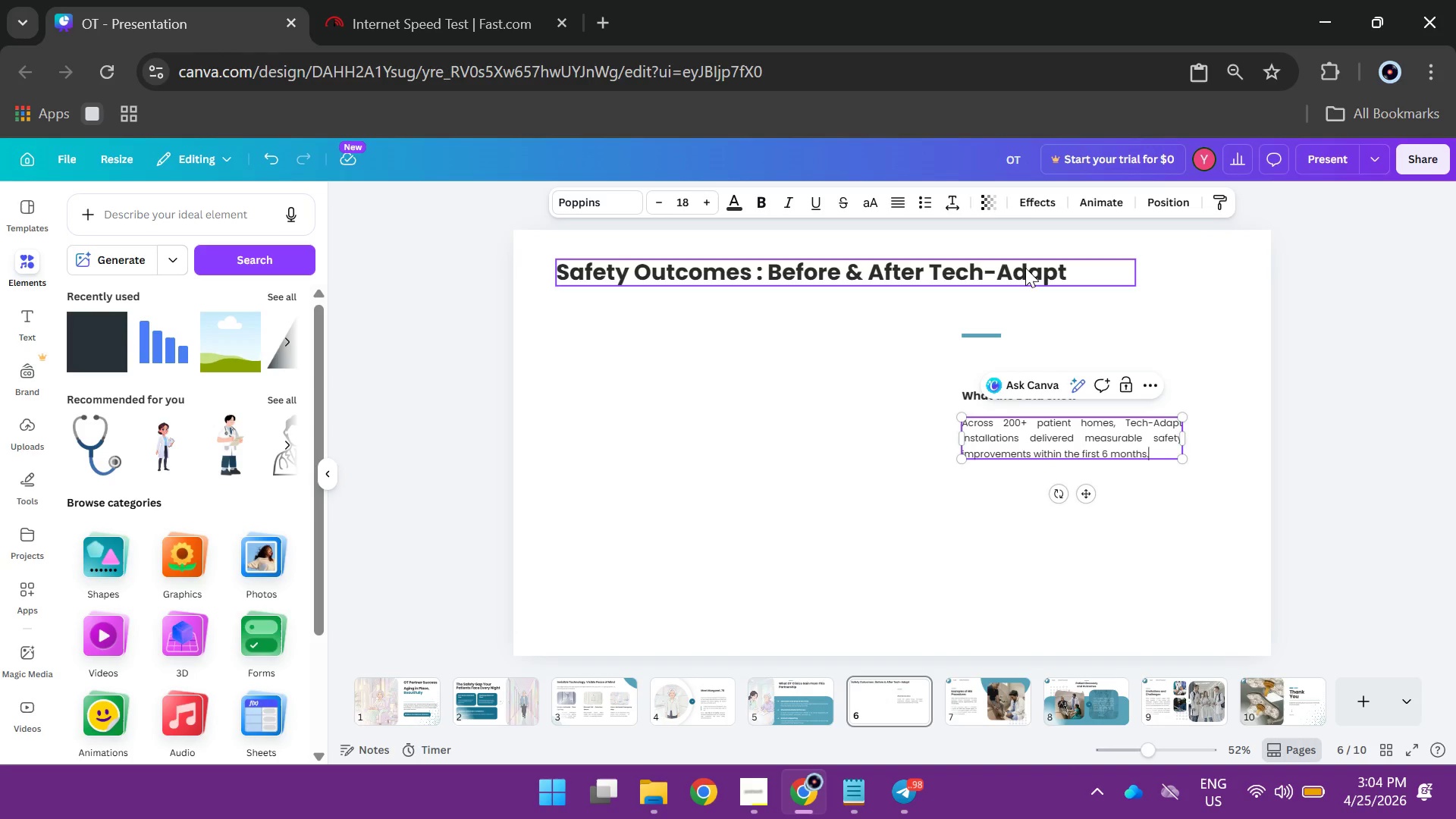 
left_click([1408, 457])
 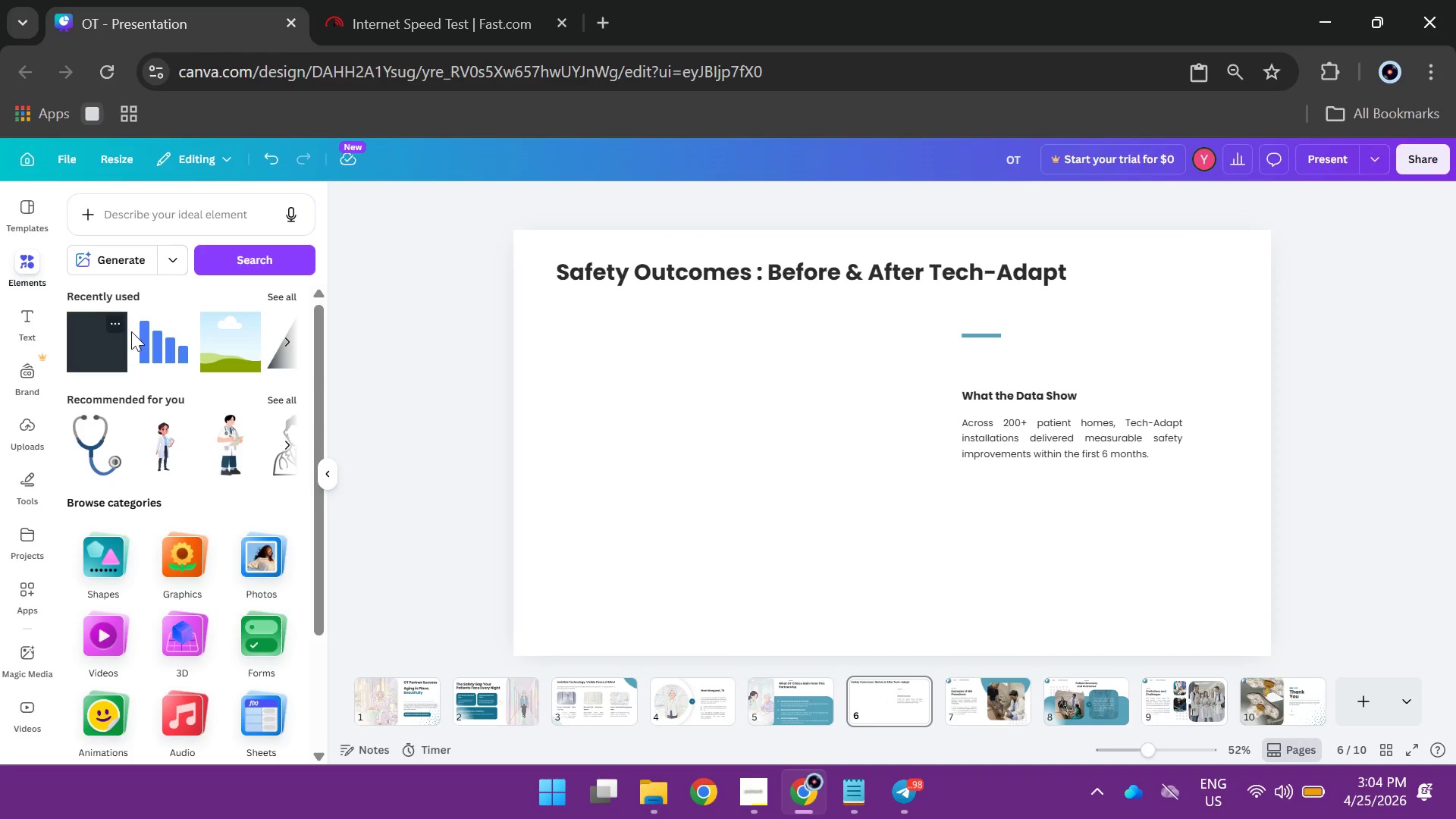 
left_click([150, 345])
 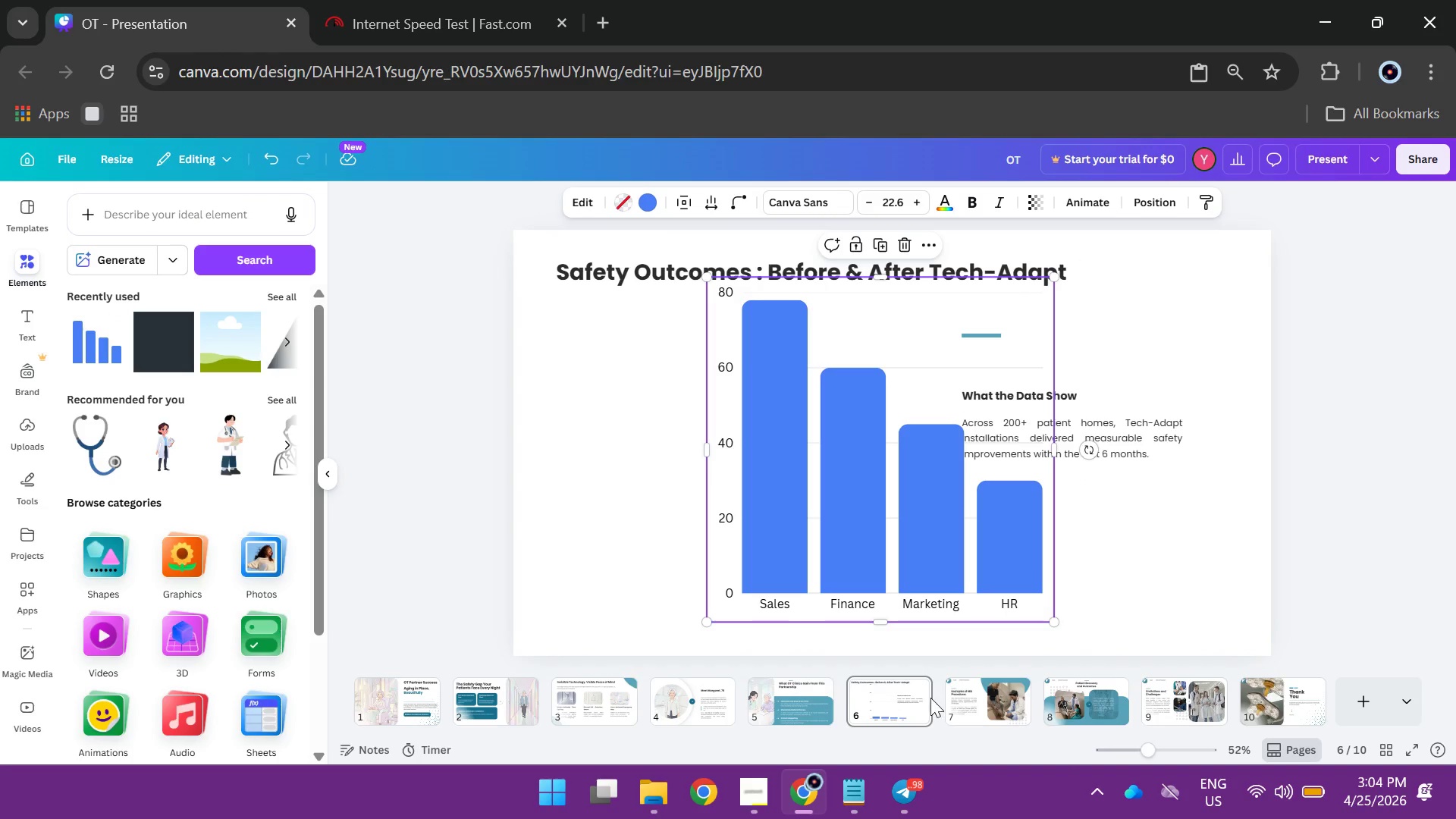 
left_click_drag(start_coordinate=[883, 533], to_coordinate=[727, 544])
 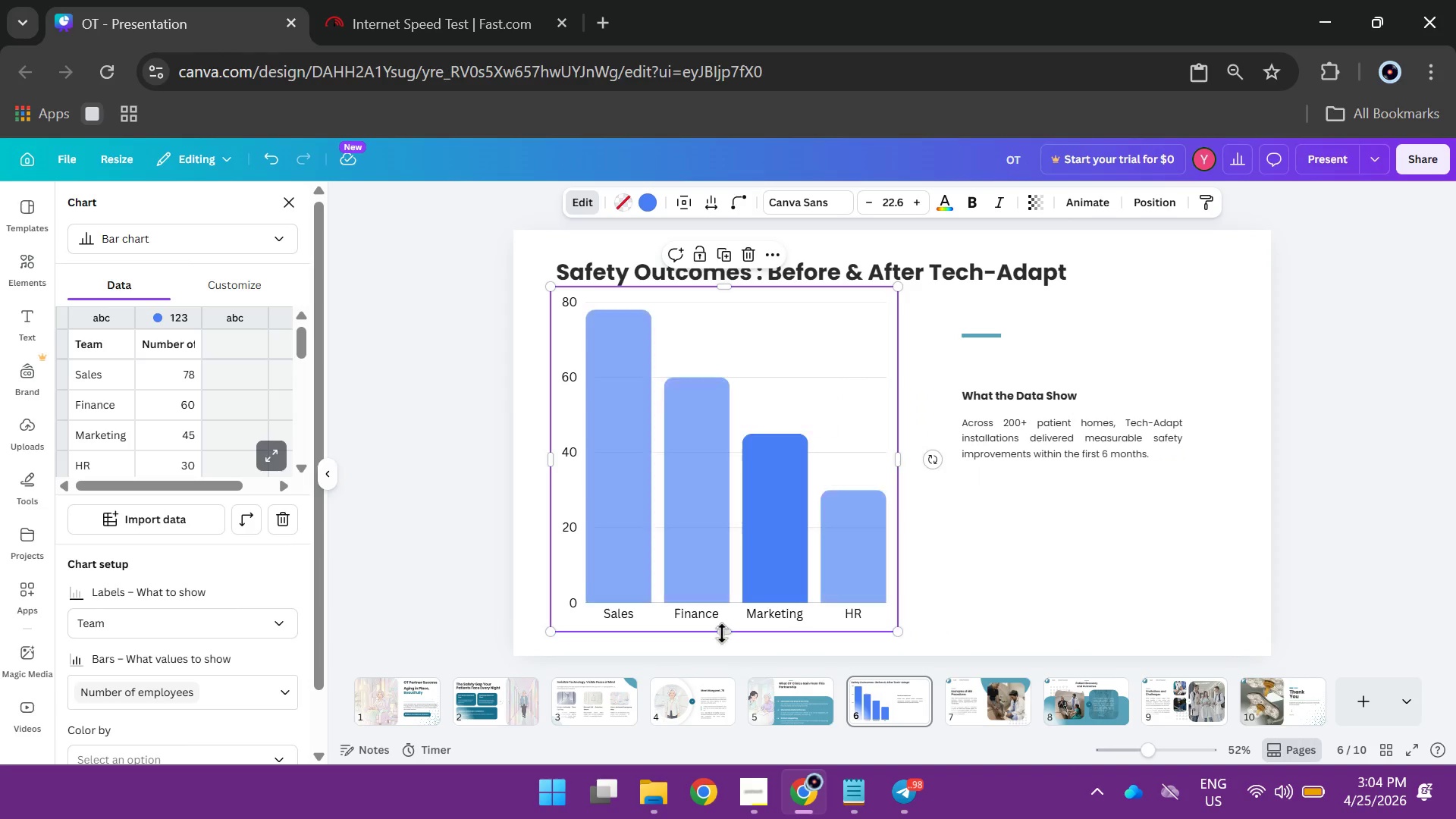 
left_click_drag(start_coordinate=[722, 633], to_coordinate=[723, 539])
 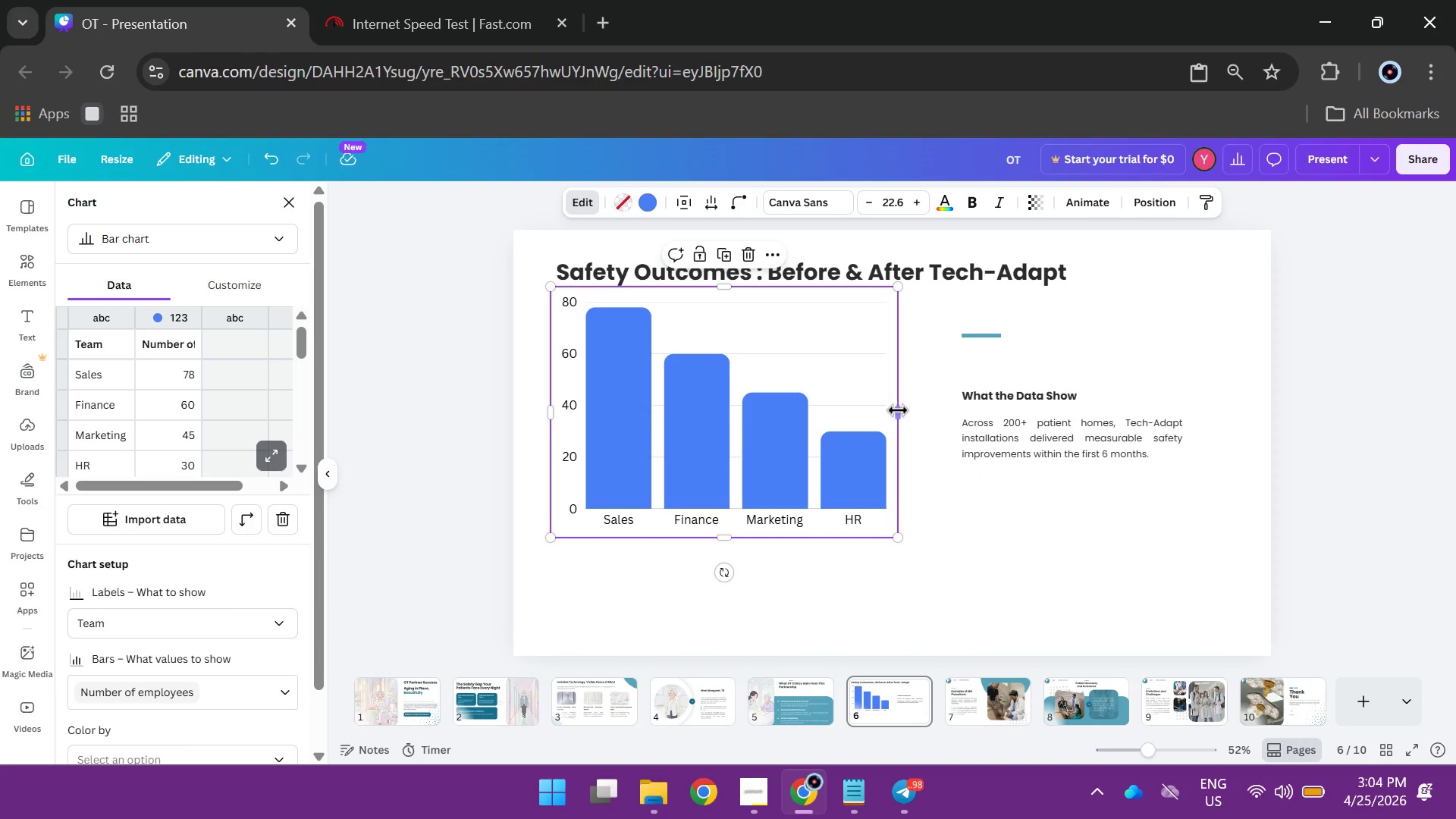 
left_click_drag(start_coordinate=[898, 410], to_coordinate=[937, 407])
 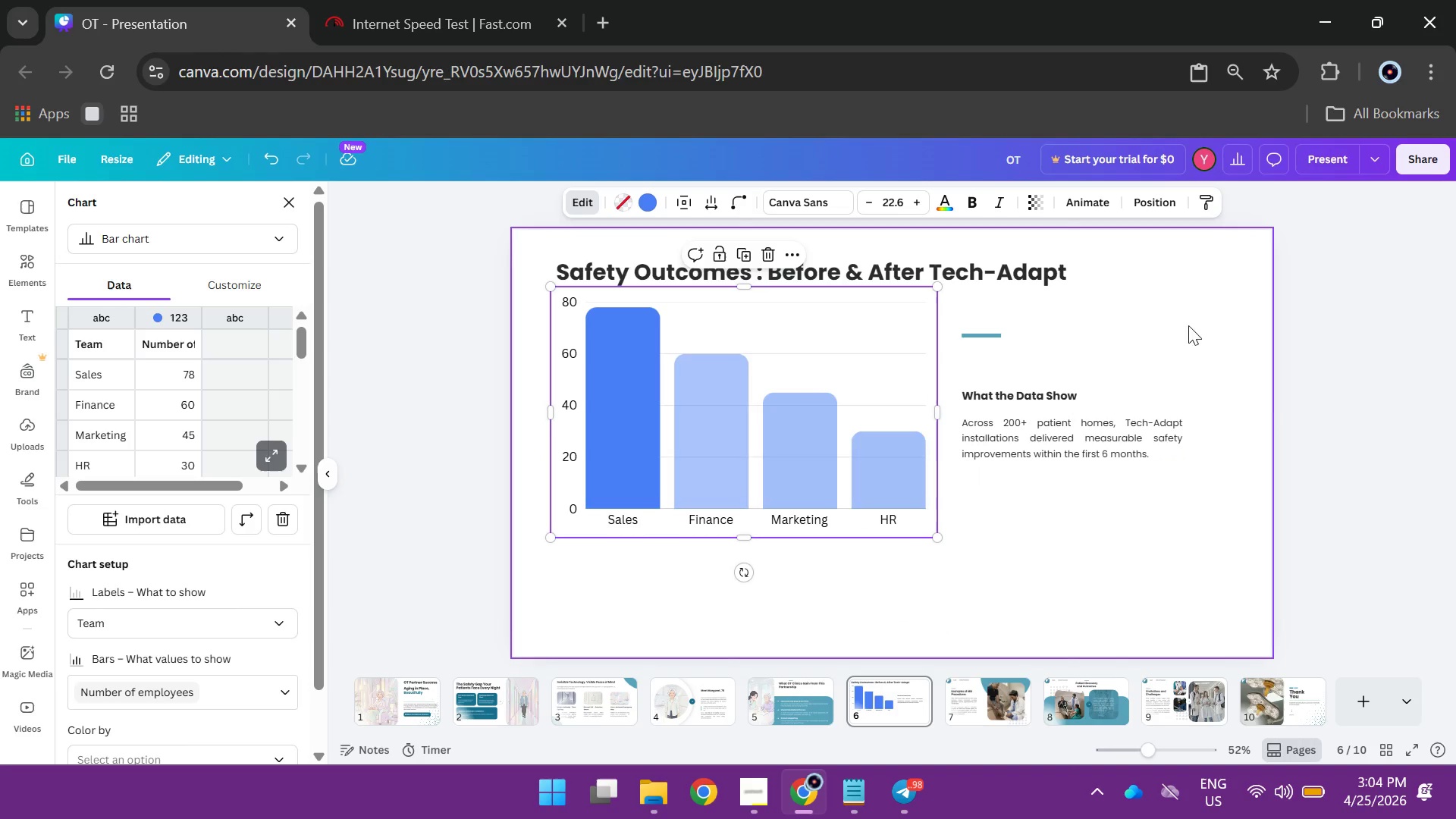 
left_click([1432, 418])
 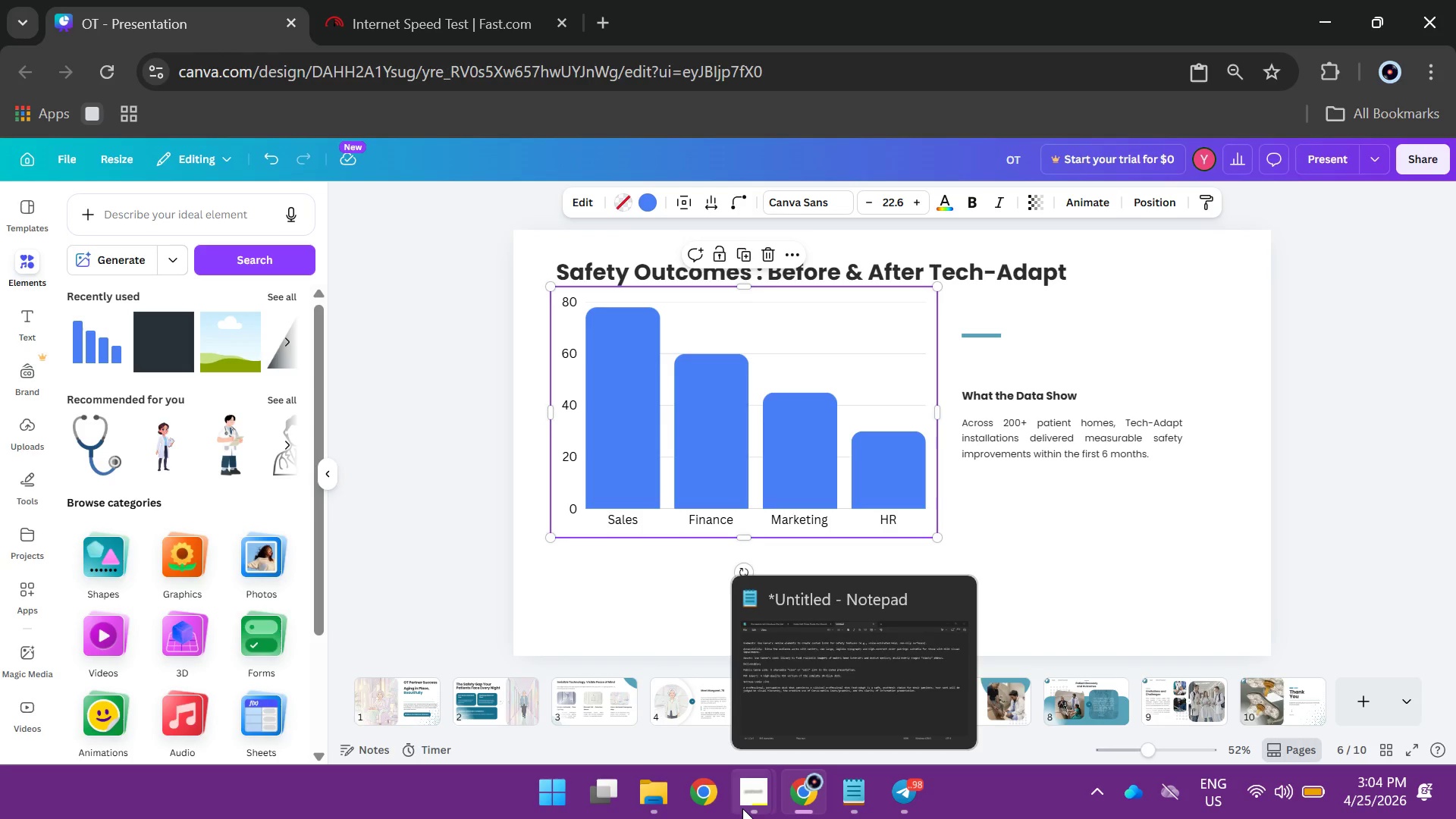 
left_click([695, 725])